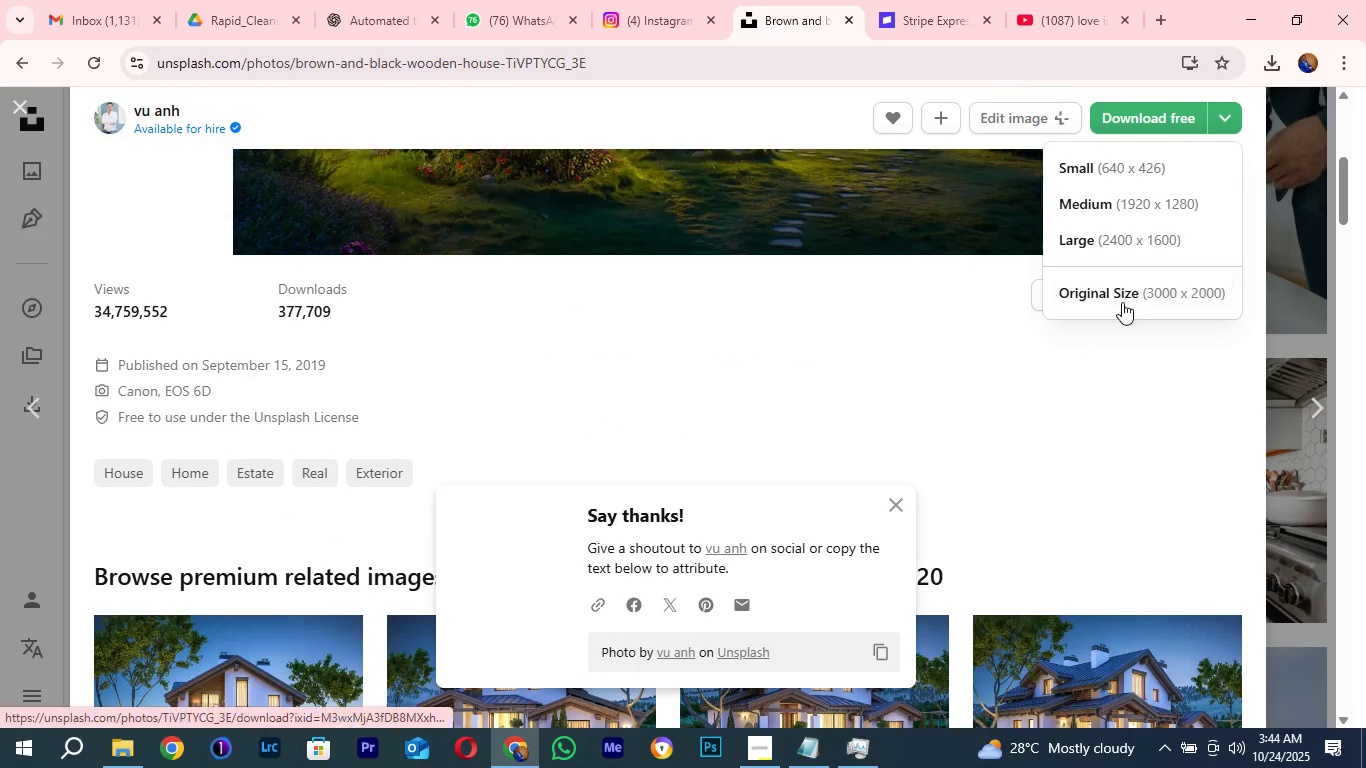 
left_click([1122, 302])
 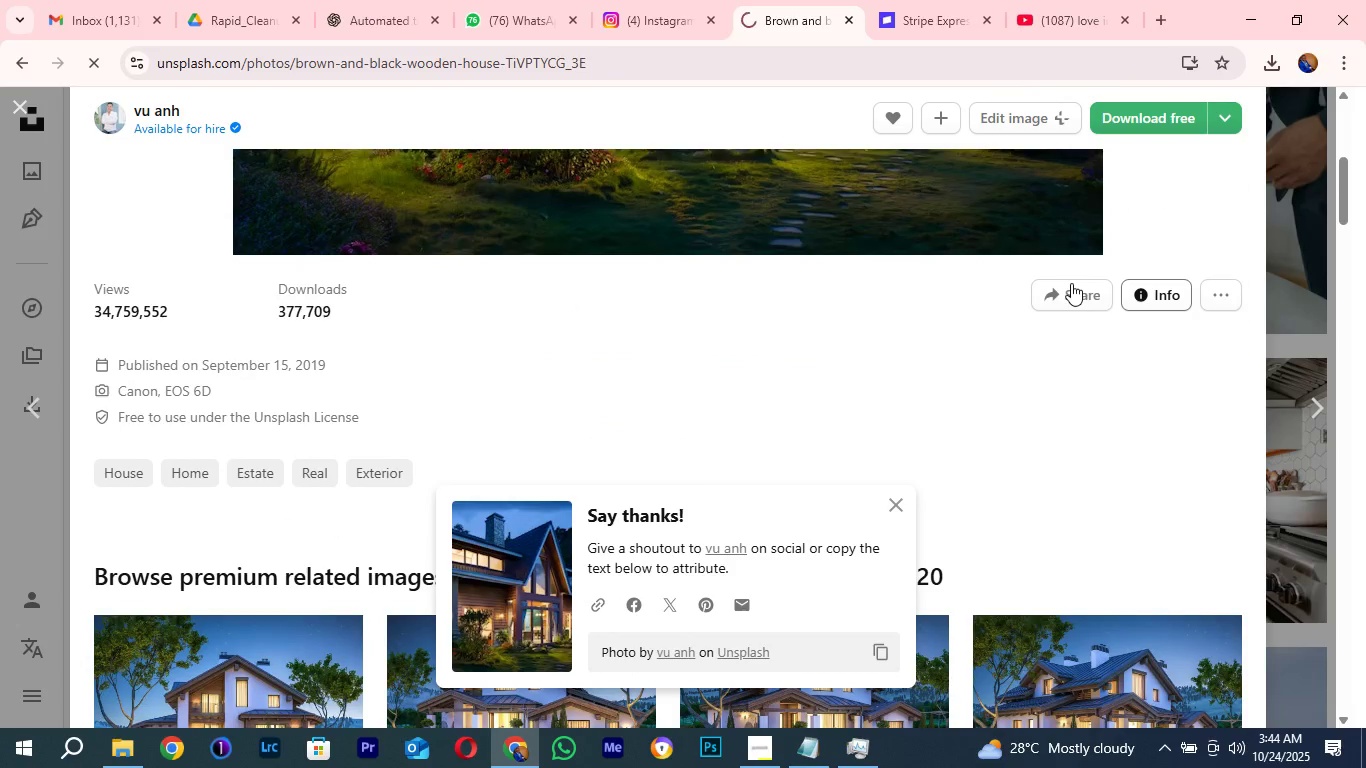 
left_click([1071, 283])
 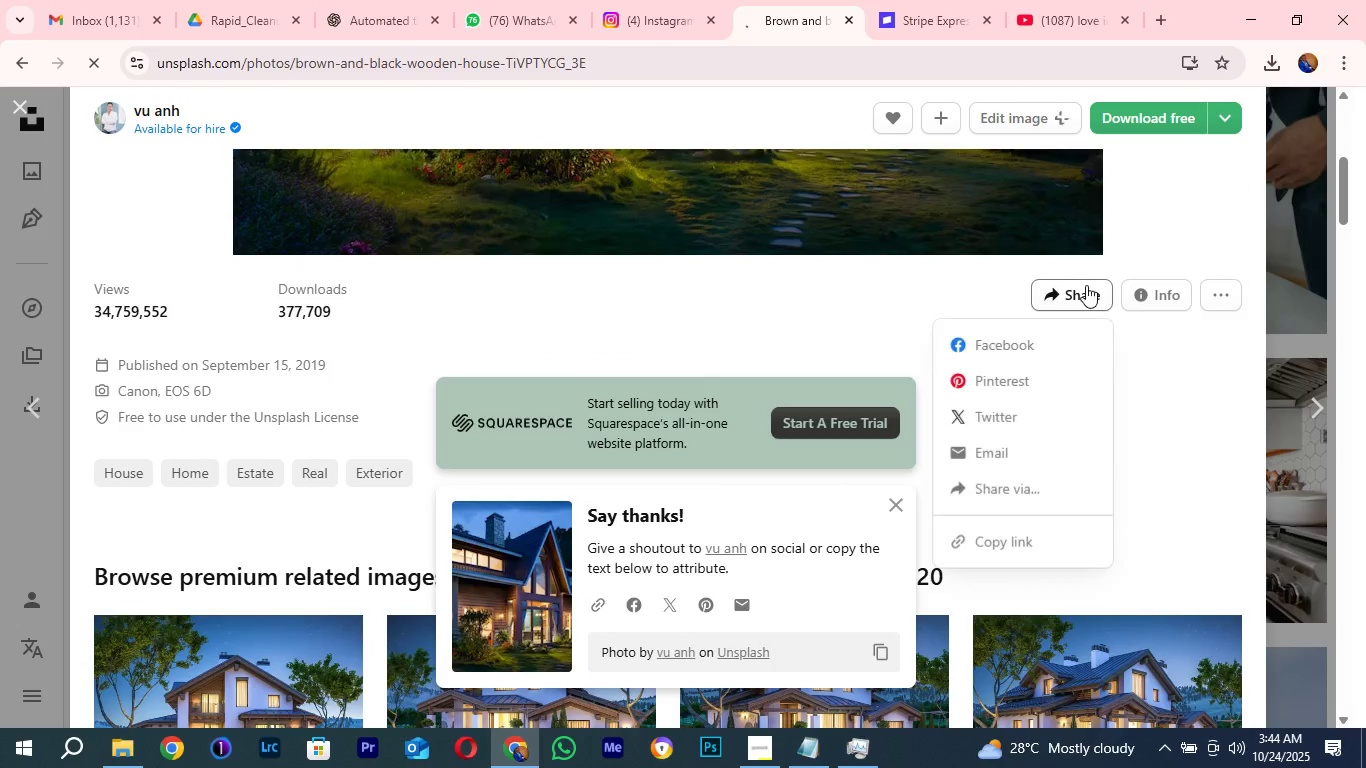 
left_click([1086, 285])
 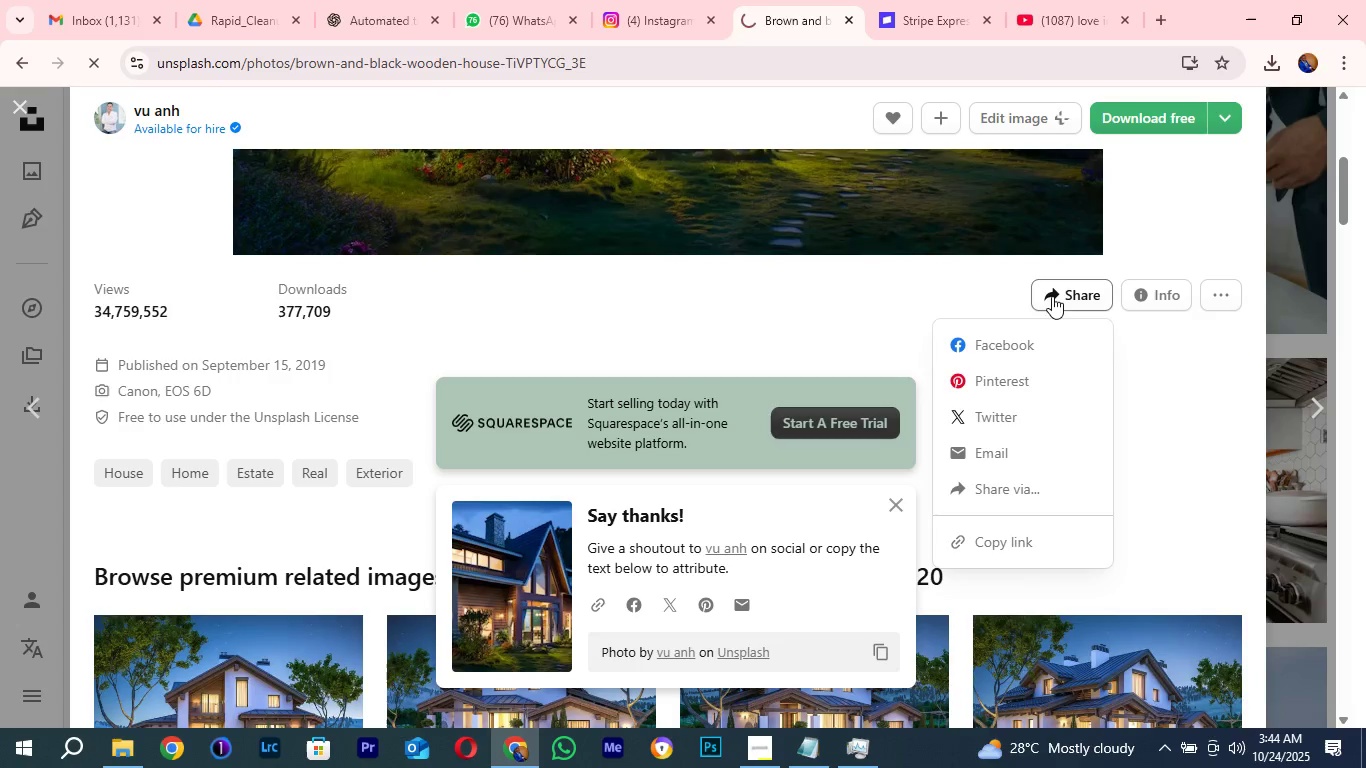 
left_click([1061, 289])
 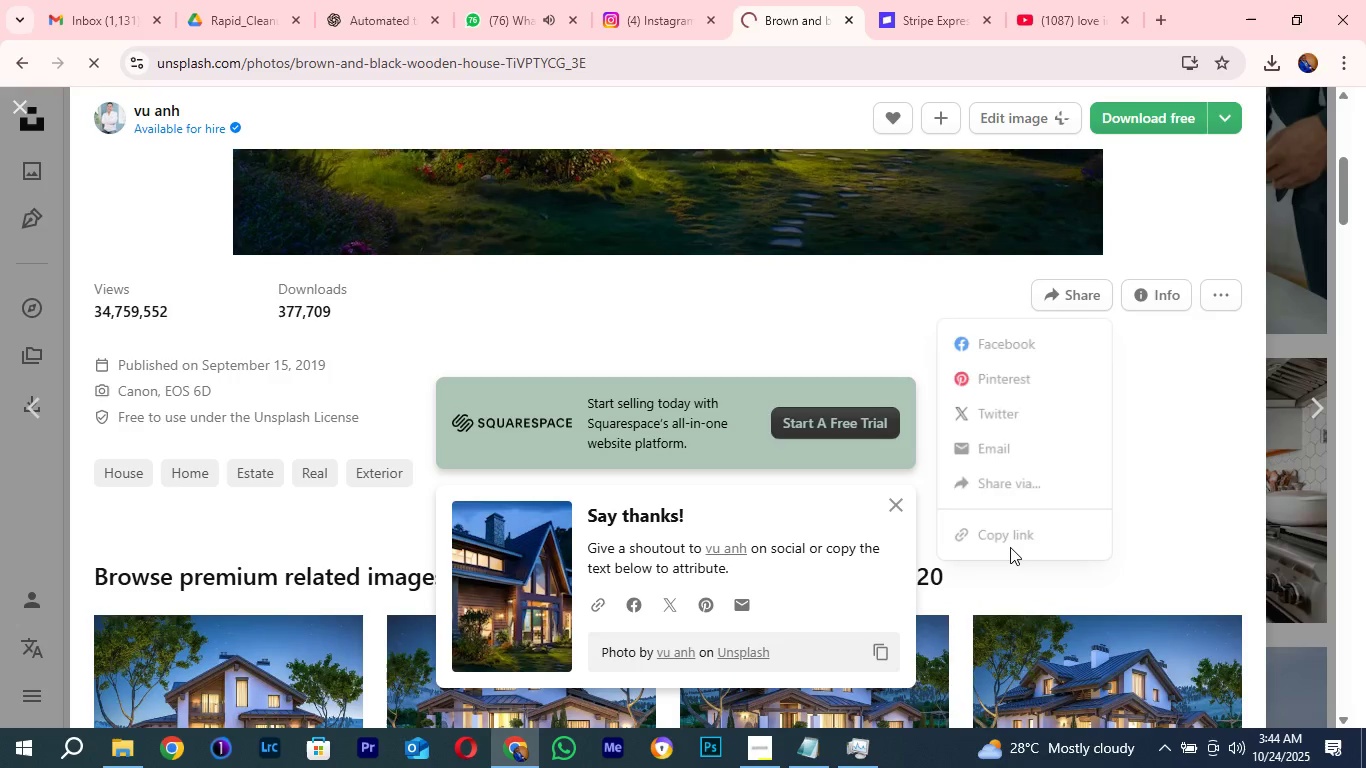 
left_click([1013, 550])
 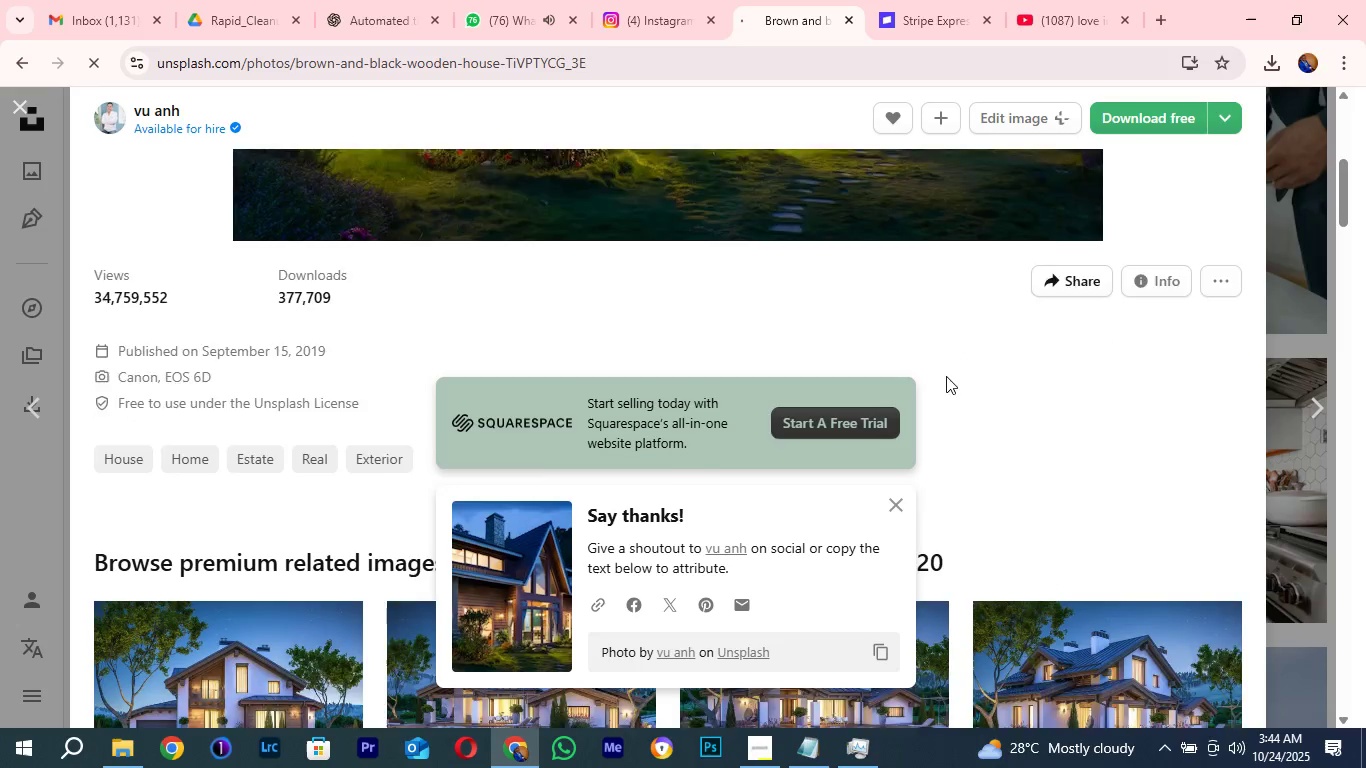 
scroll: coordinate [946, 376], scroll_direction: down, amount: 1.0
 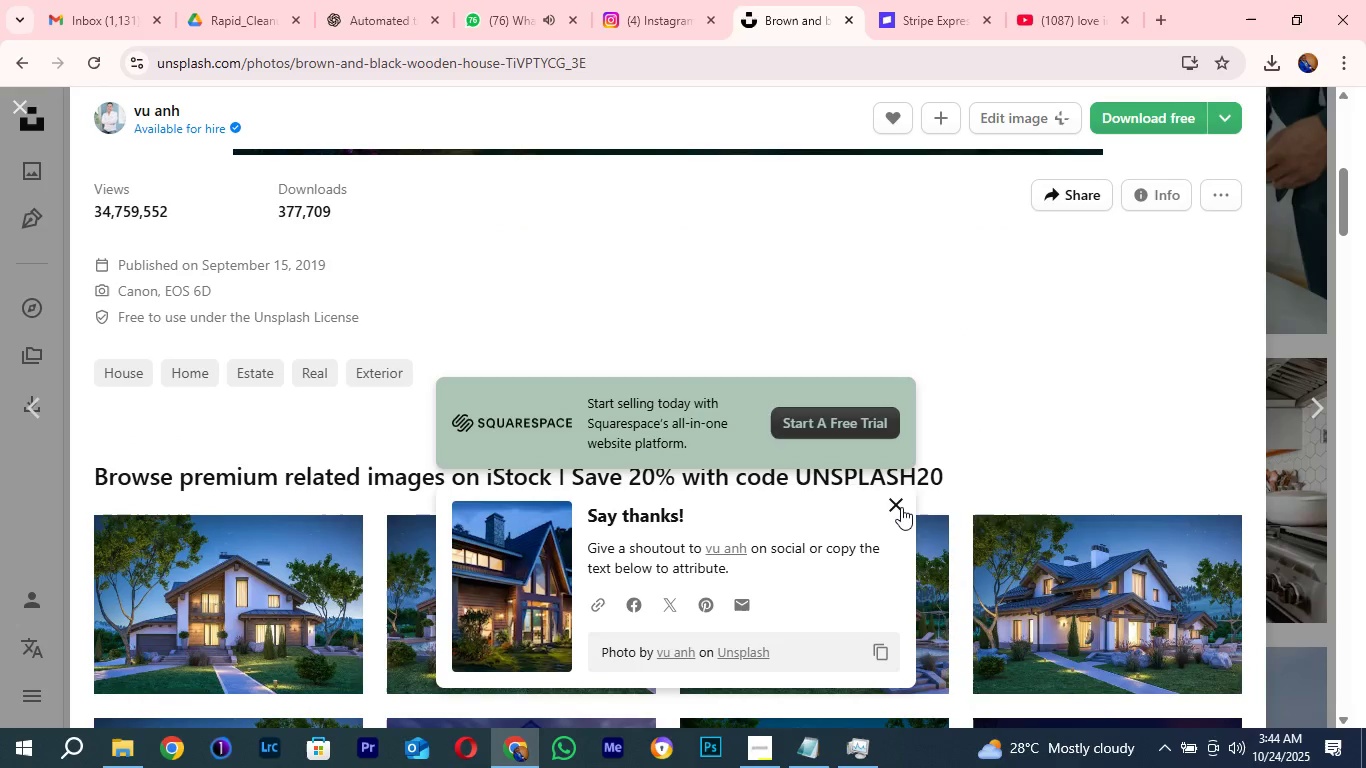 
left_click([901, 507])
 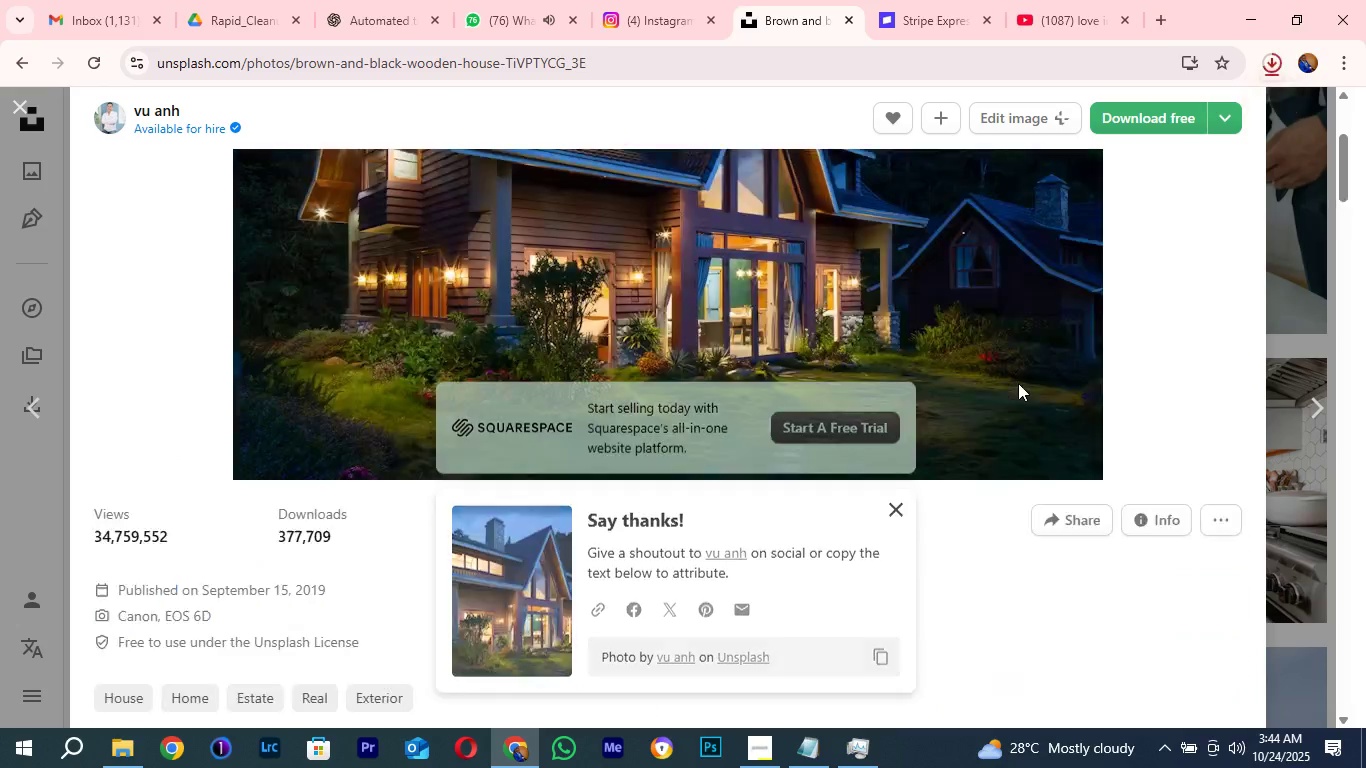 
scroll: coordinate [1019, 378], scroll_direction: up, amount: 8.0
 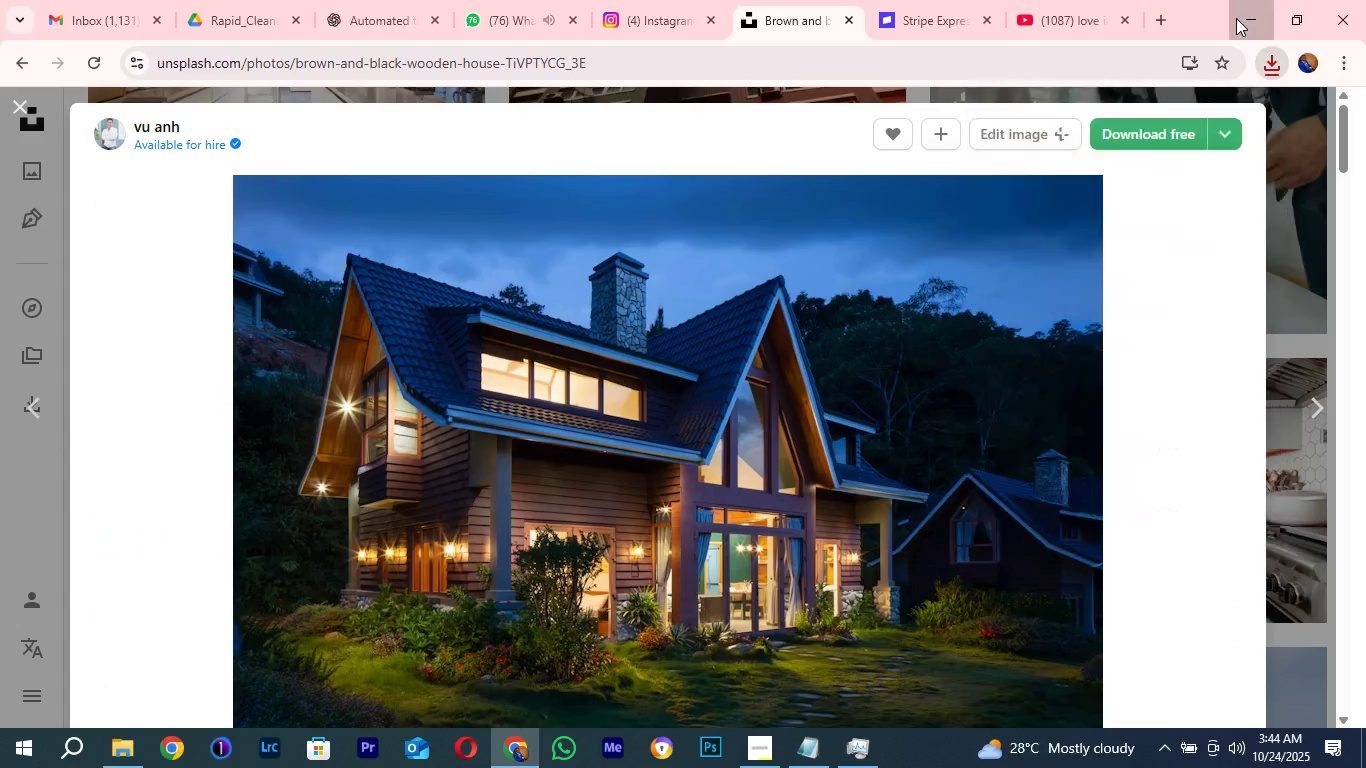 
left_click([1236, 18])
 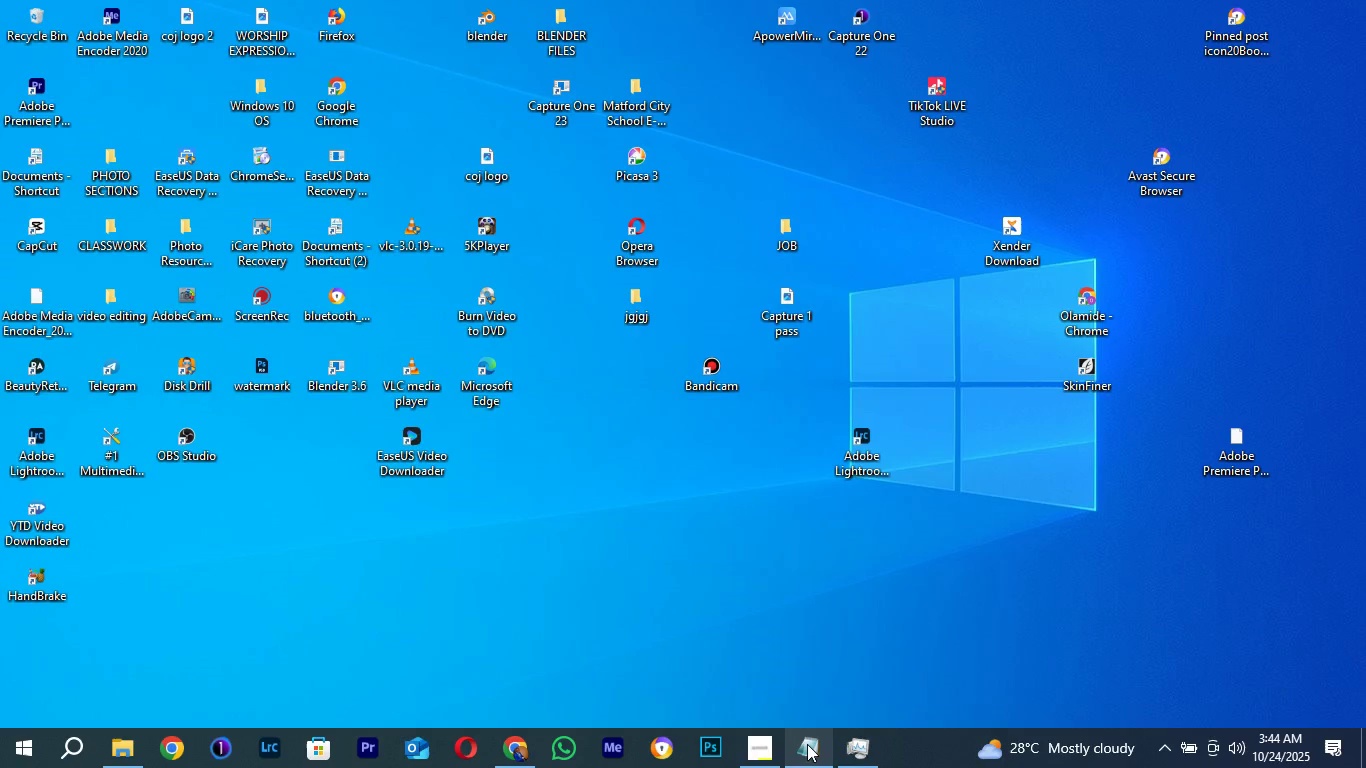 
left_click([807, 744])
 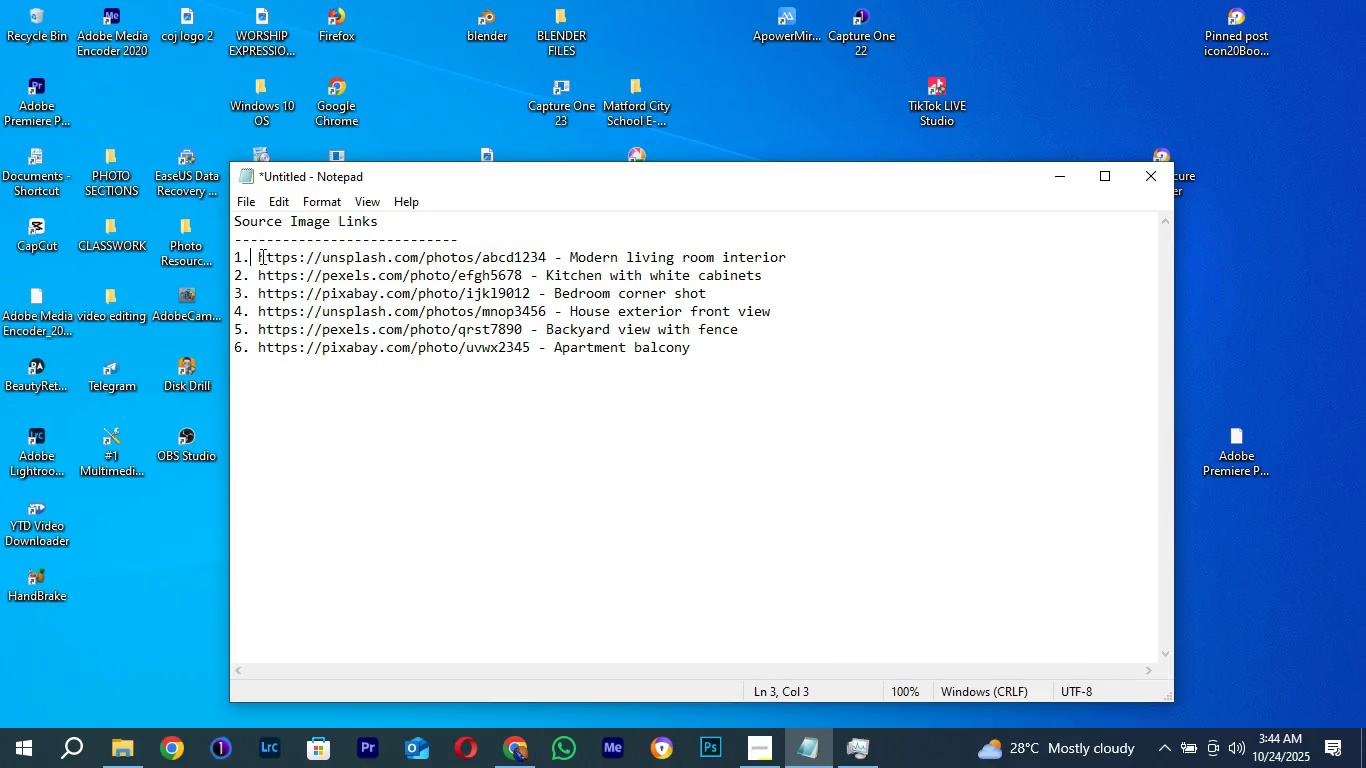 
left_click([258, 255])
 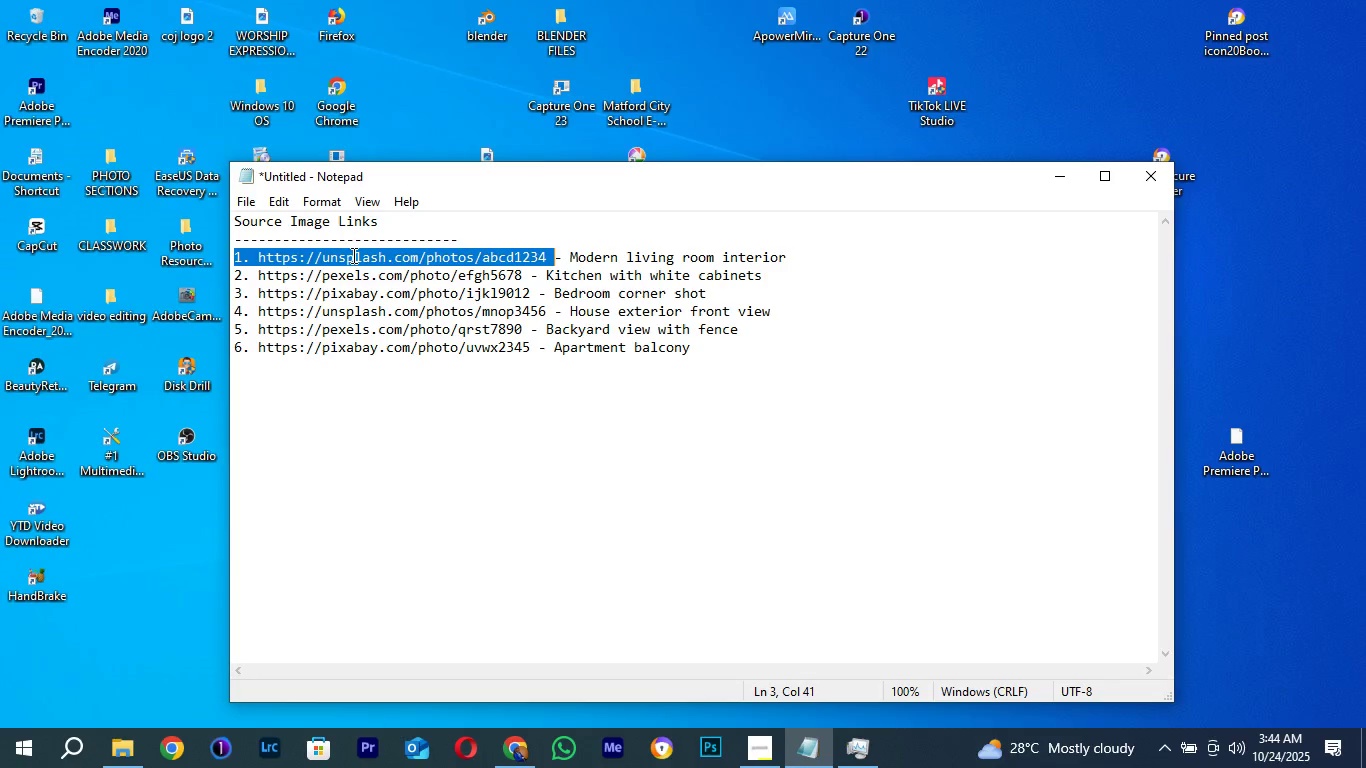 
left_click_drag(start_coordinate=[258, 255], to_coordinate=[665, 241])
 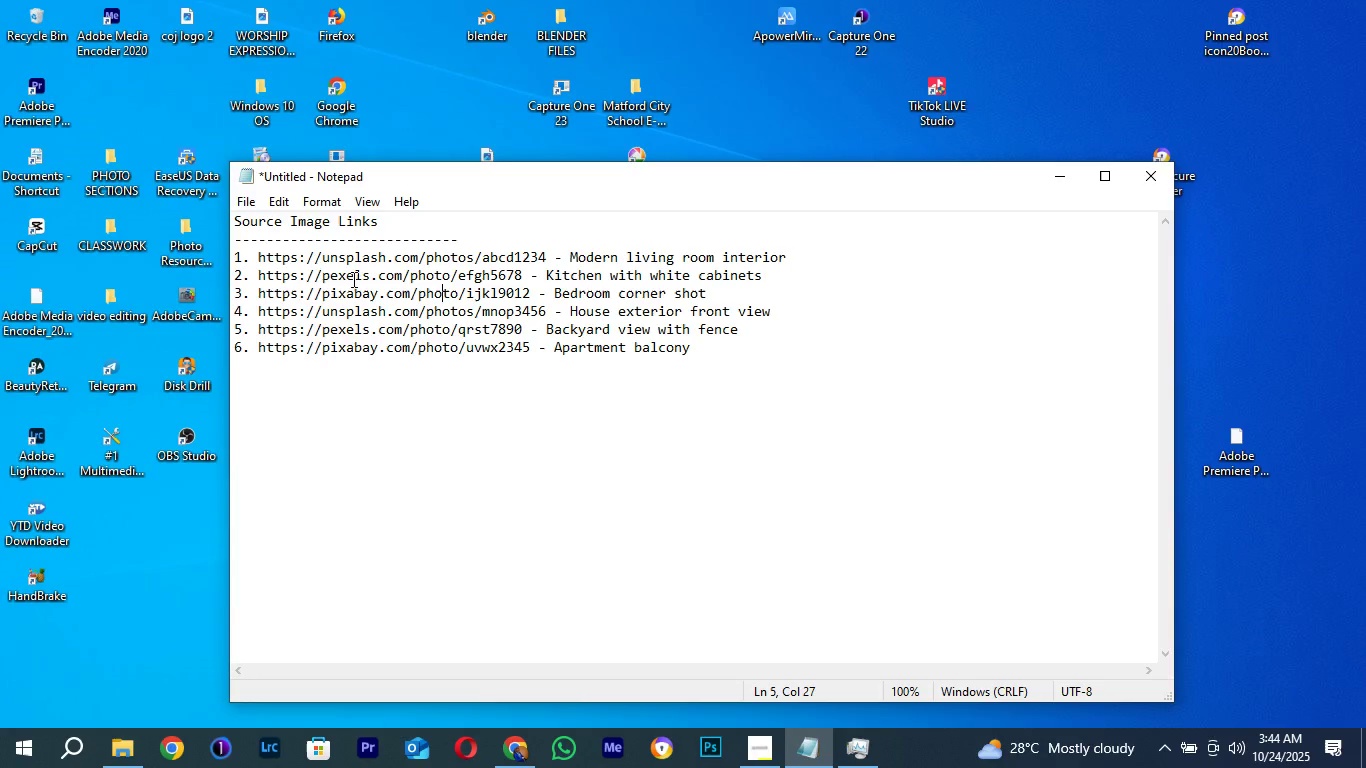 
left_click([445, 298])
 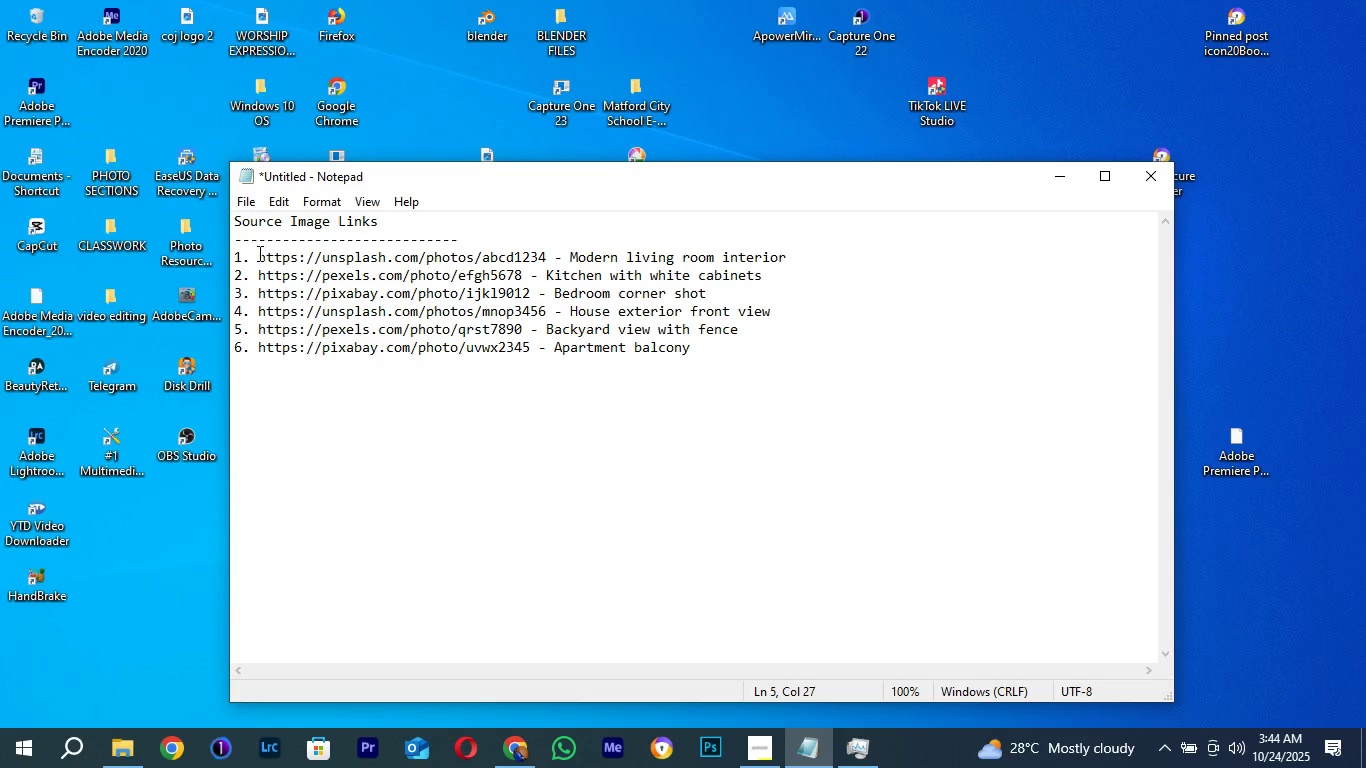 
left_click_drag(start_coordinate=[258, 253], to_coordinate=[836, 255])
 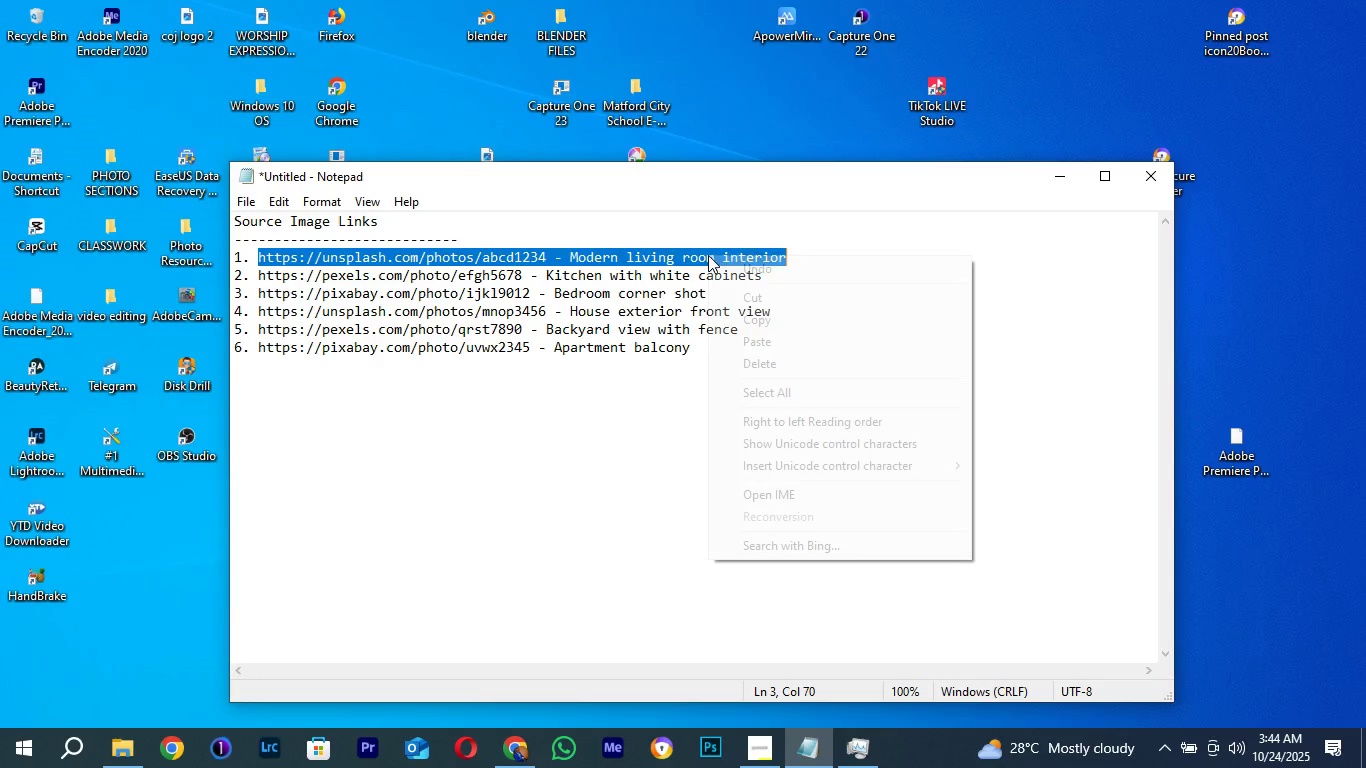 
right_click([708, 255])
 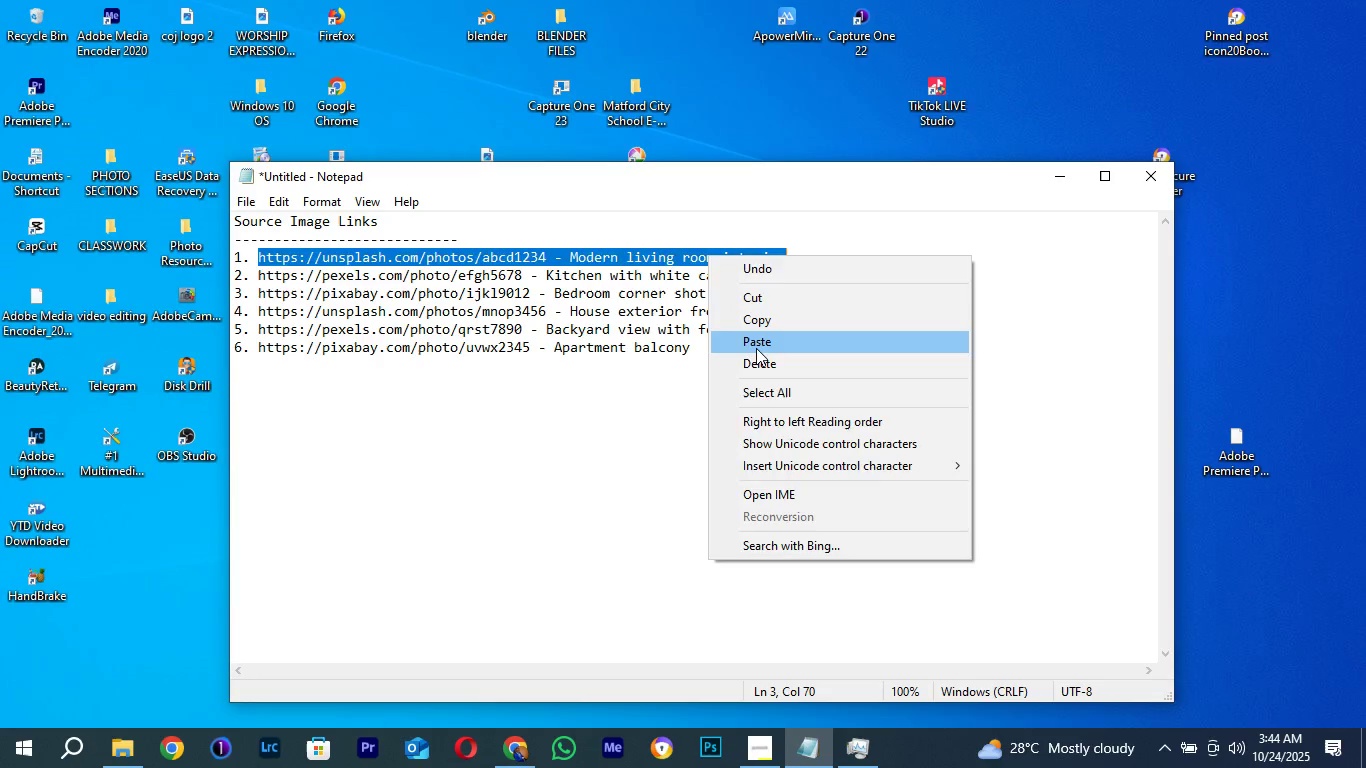 
left_click([755, 347])
 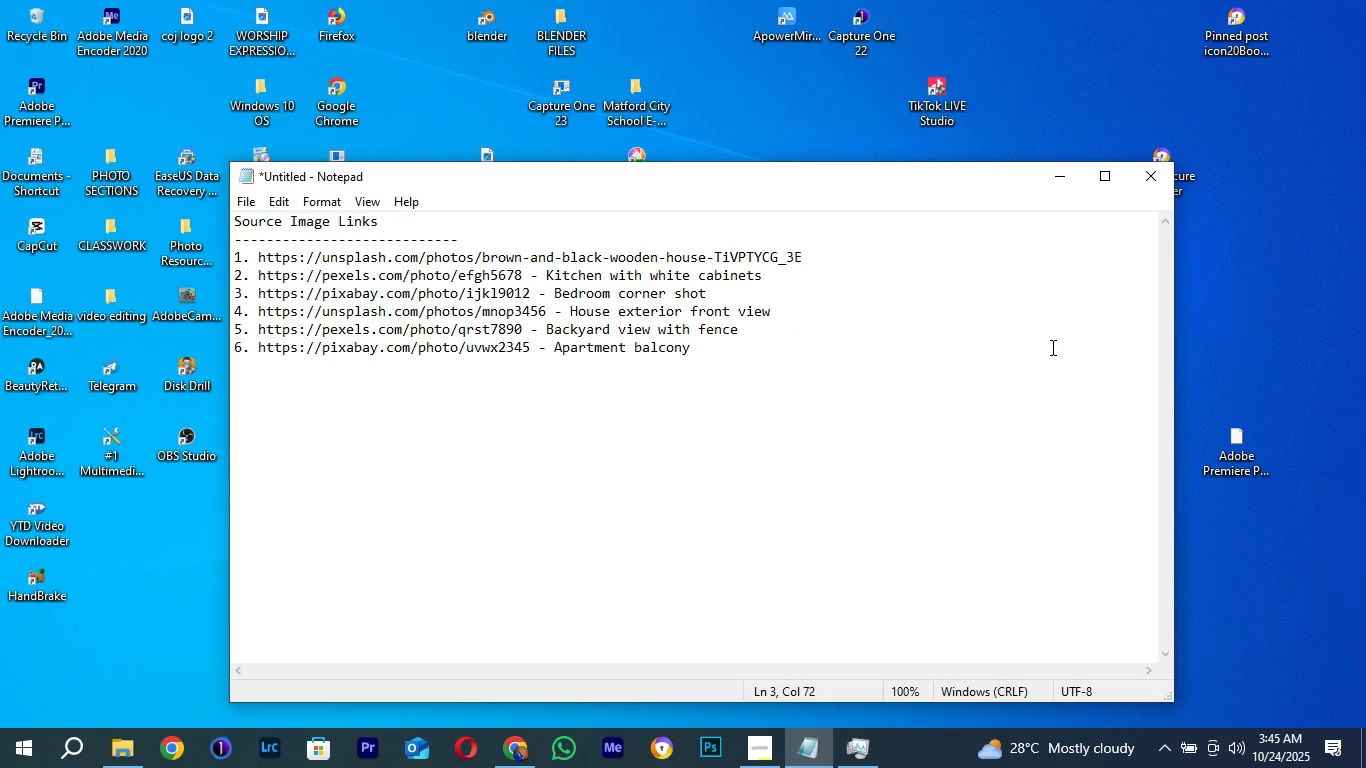 
scroll: coordinate [1179, 344], scroll_direction: down, amount: 1.0
 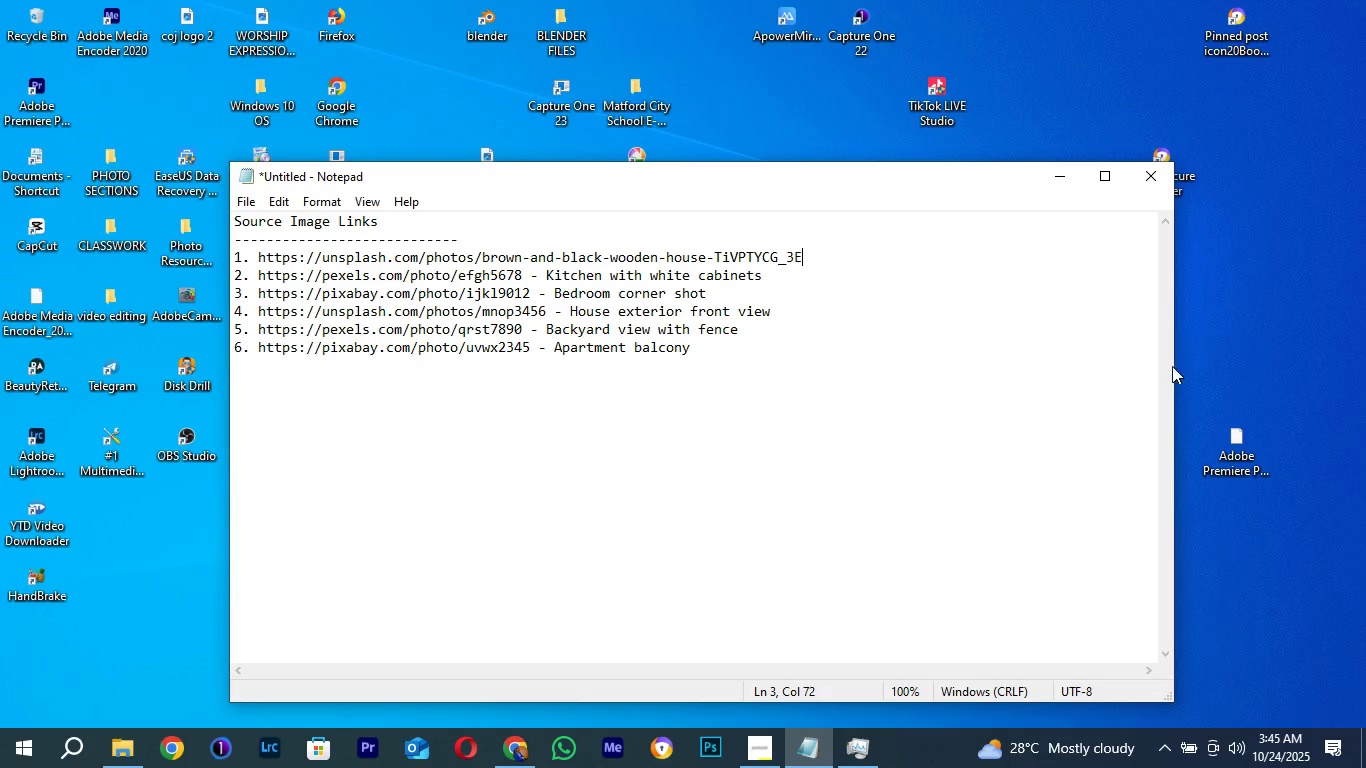 
wait(6.08)
 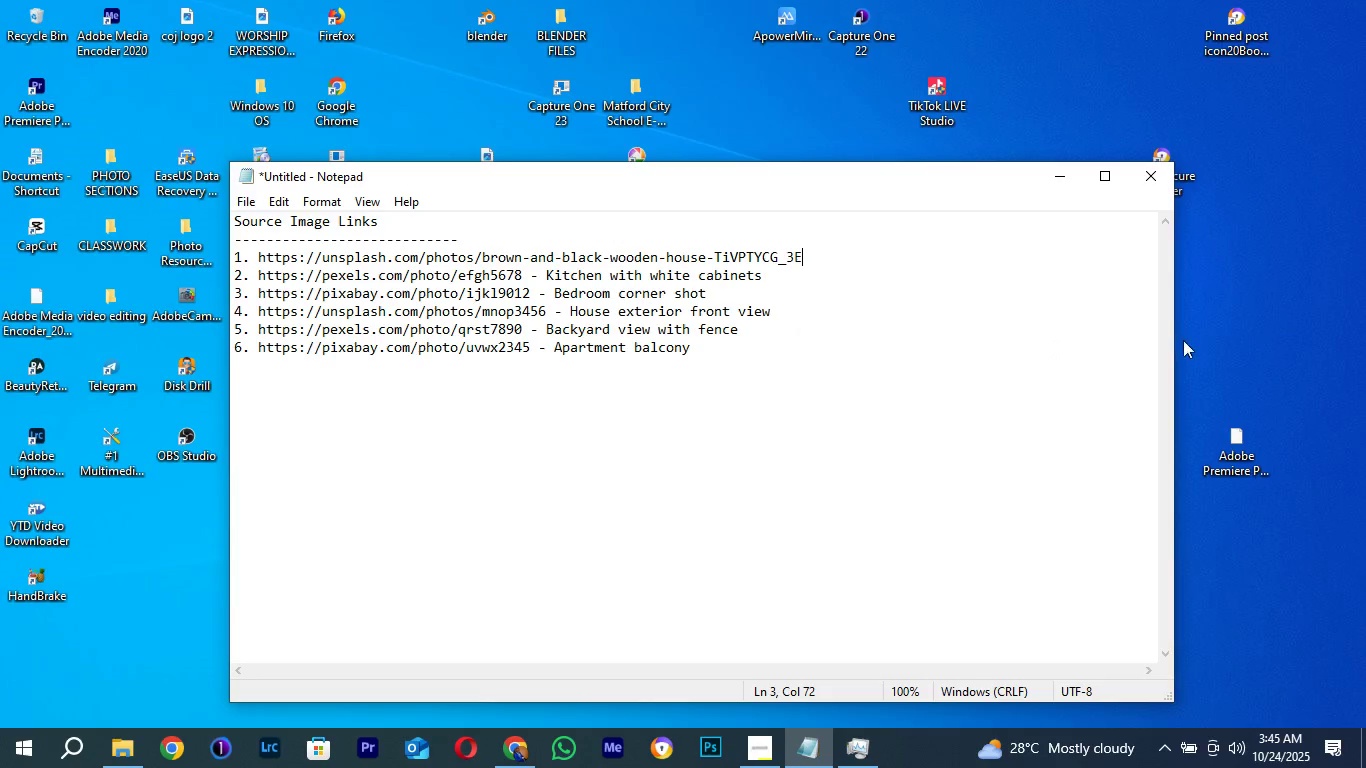 
left_click([1042, 170])
 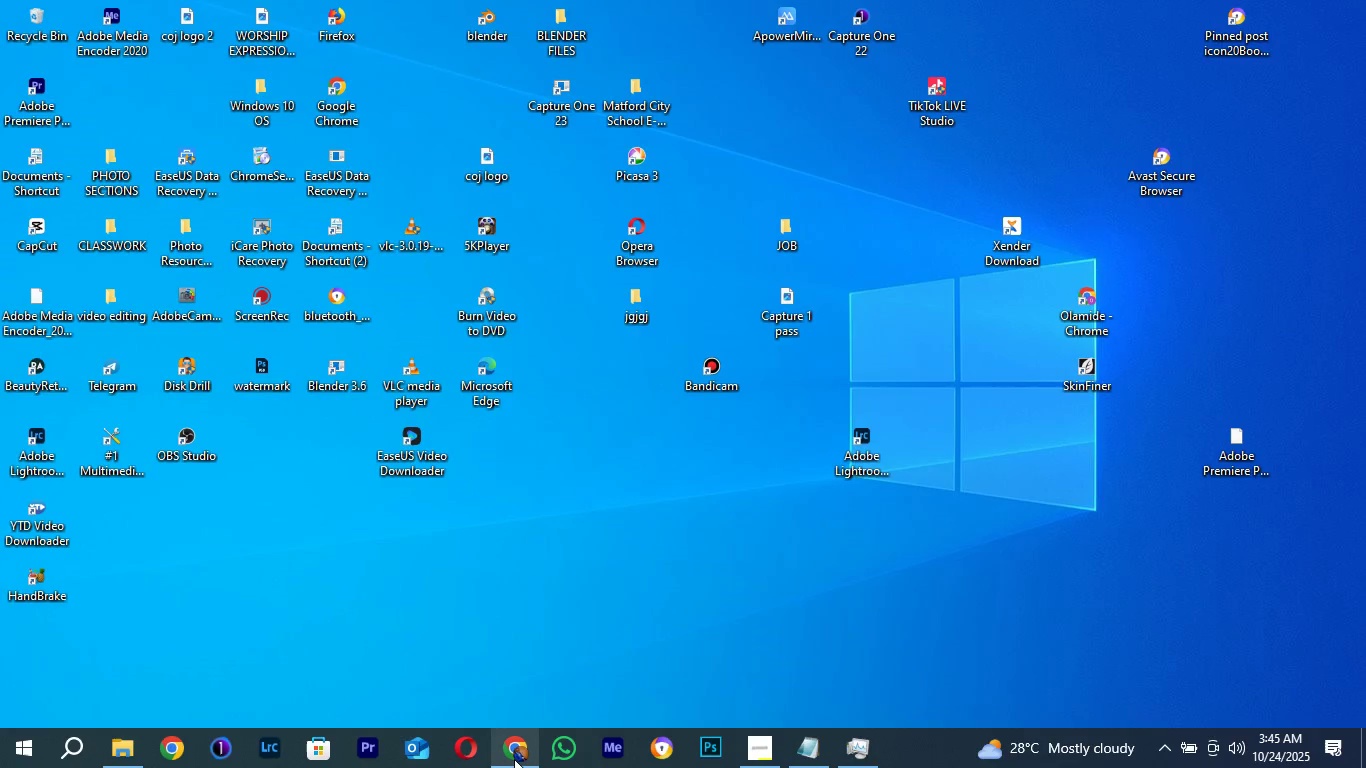 
left_click([515, 758])
 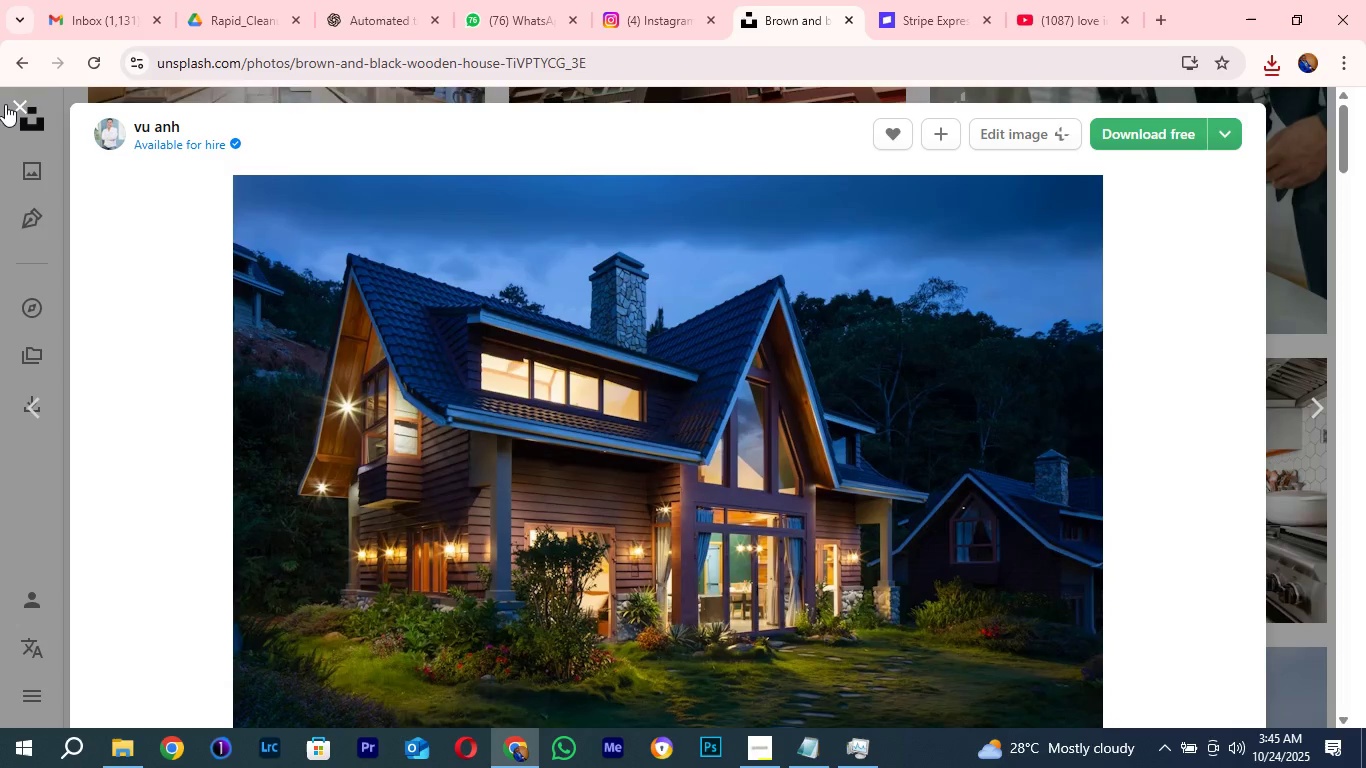 
left_click([6, 103])
 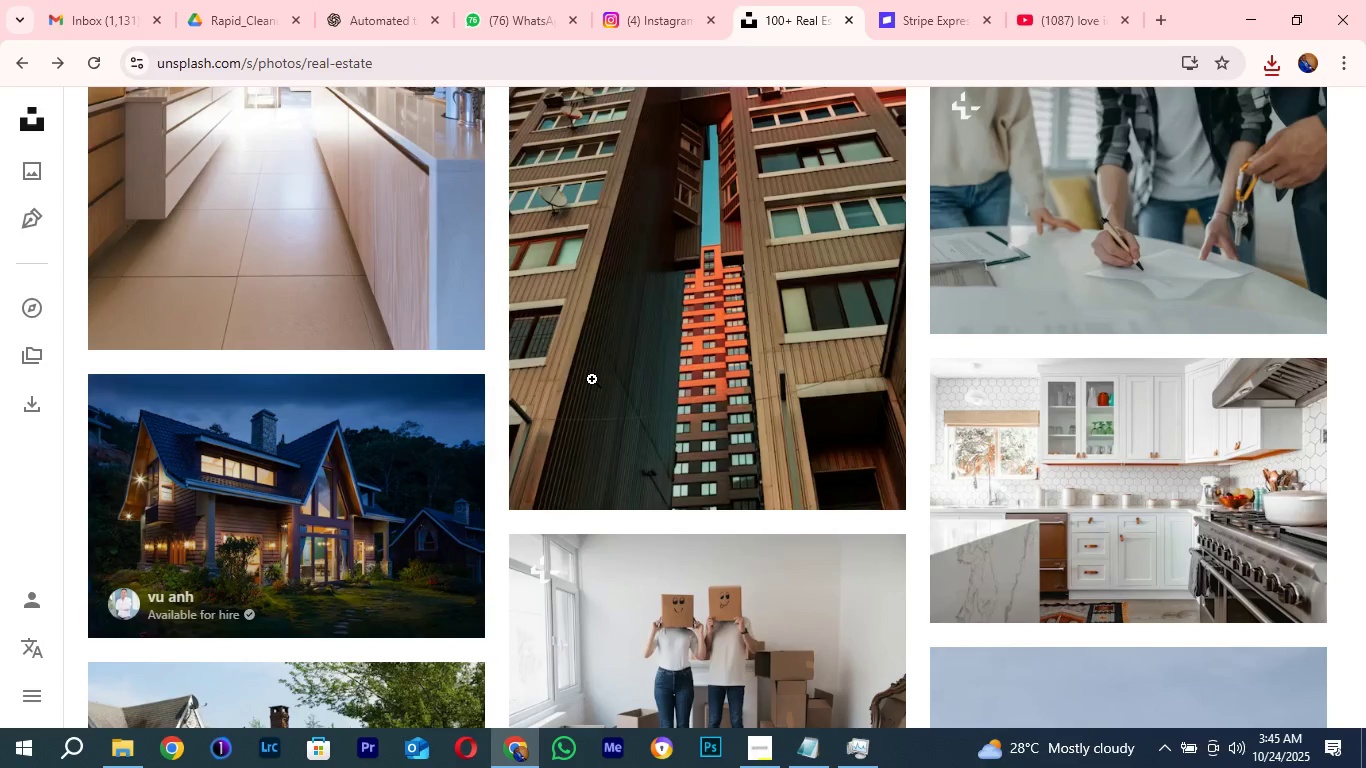 
scroll: coordinate [592, 379], scroll_direction: down, amount: 1.0
 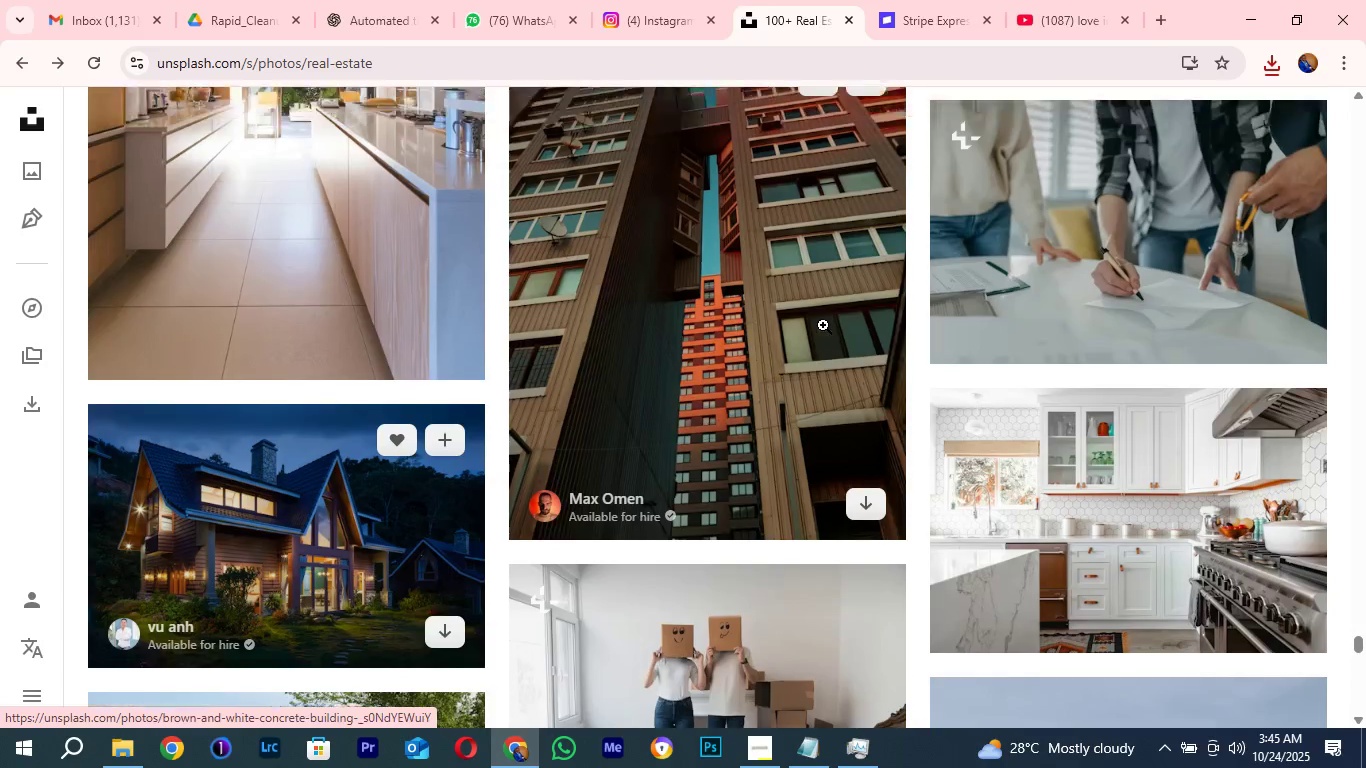 
scroll: coordinate [823, 325], scroll_direction: up, amount: 3.0
 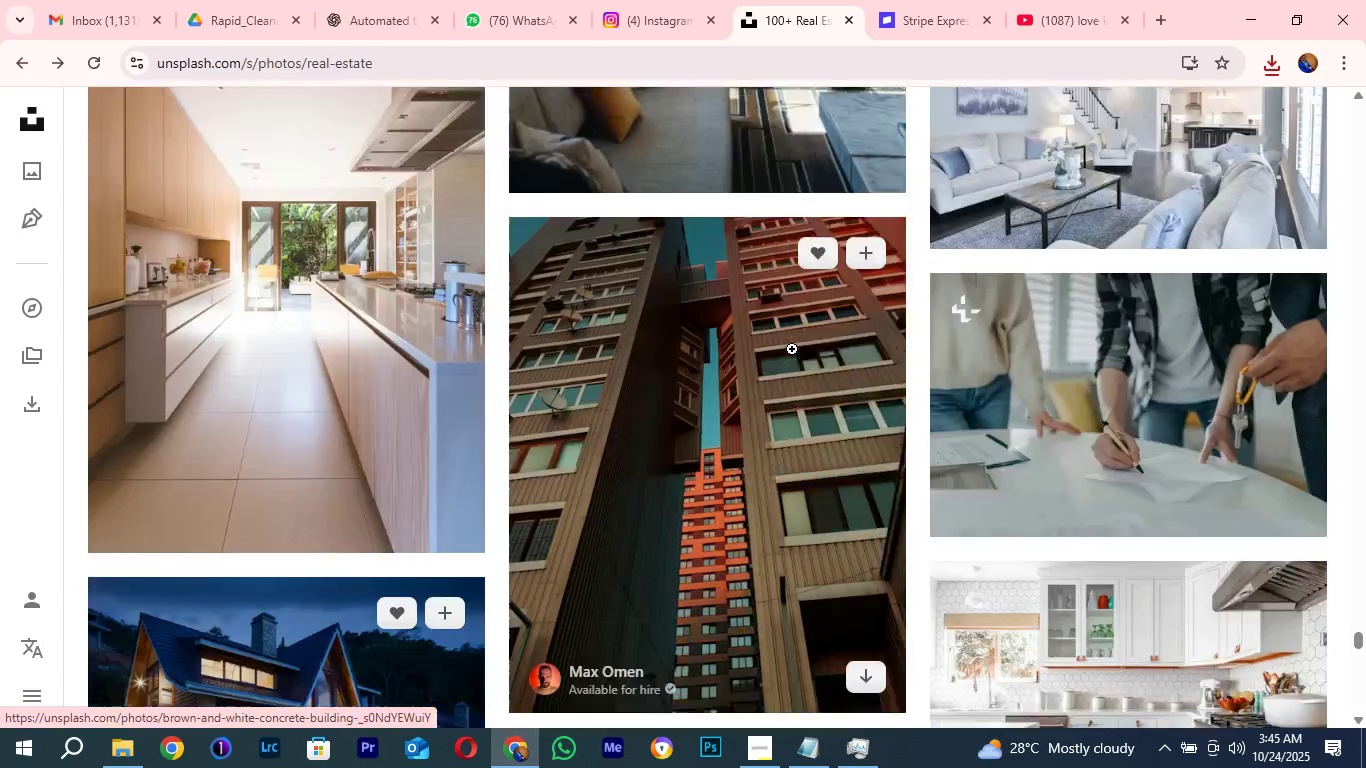 
scroll: coordinate [792, 349], scroll_direction: down, amount: 3.0
 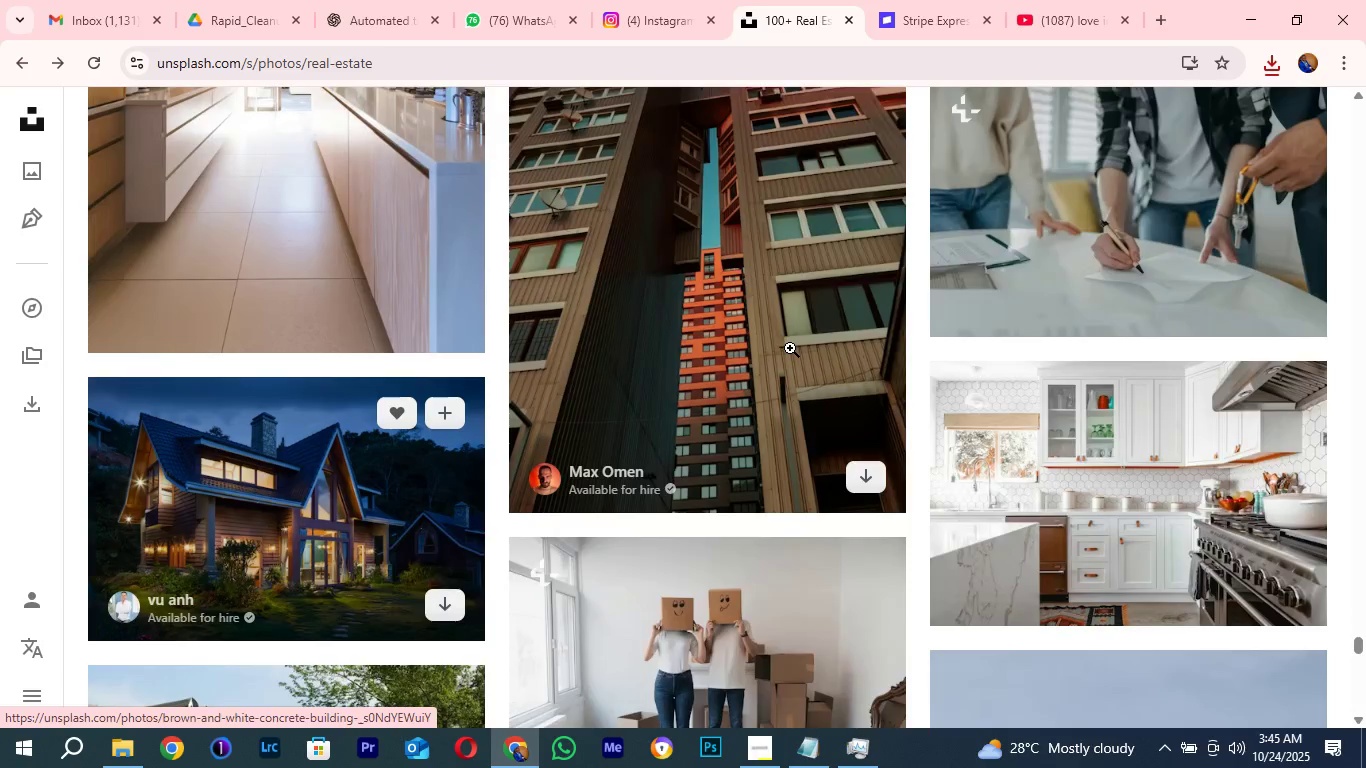 
scroll: coordinate [790, 348], scroll_direction: up, amount: 6.0
 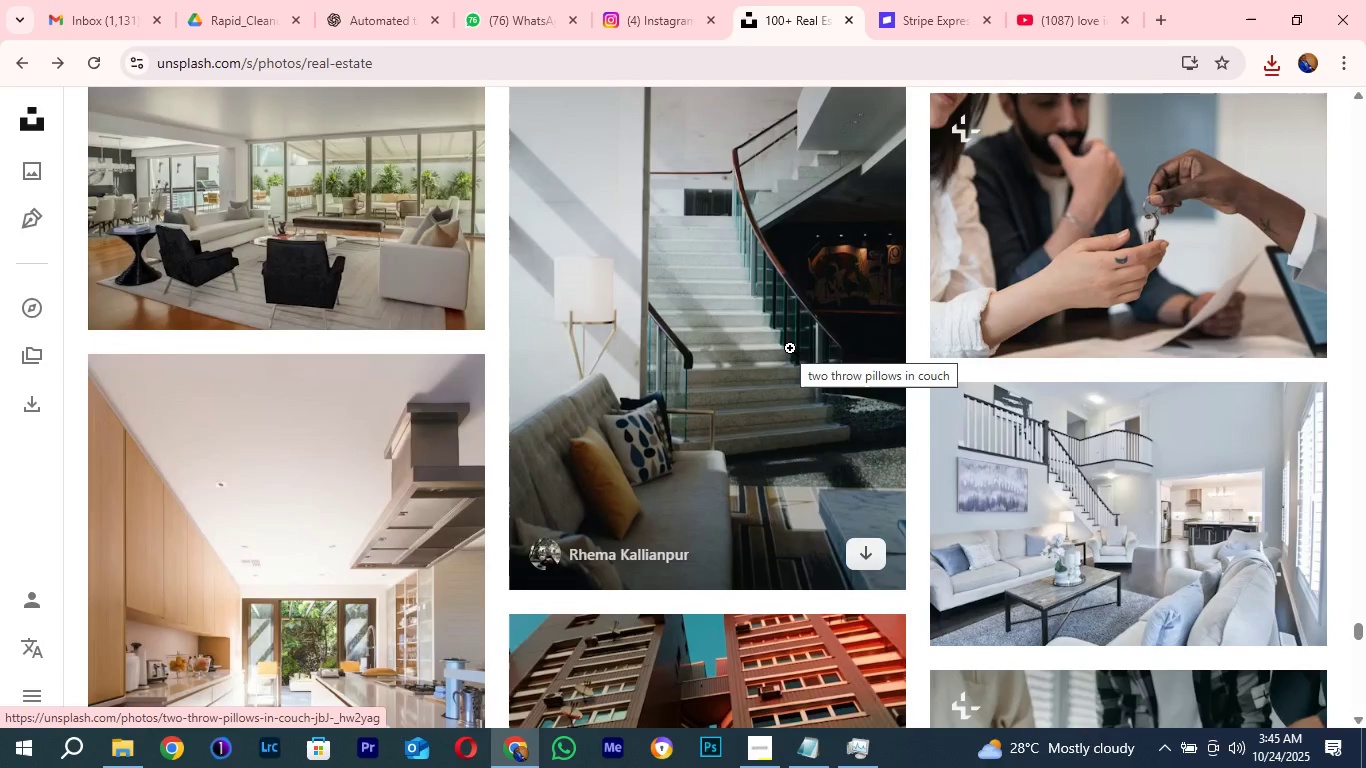 
scroll: coordinate [790, 348], scroll_direction: down, amount: 2.0
 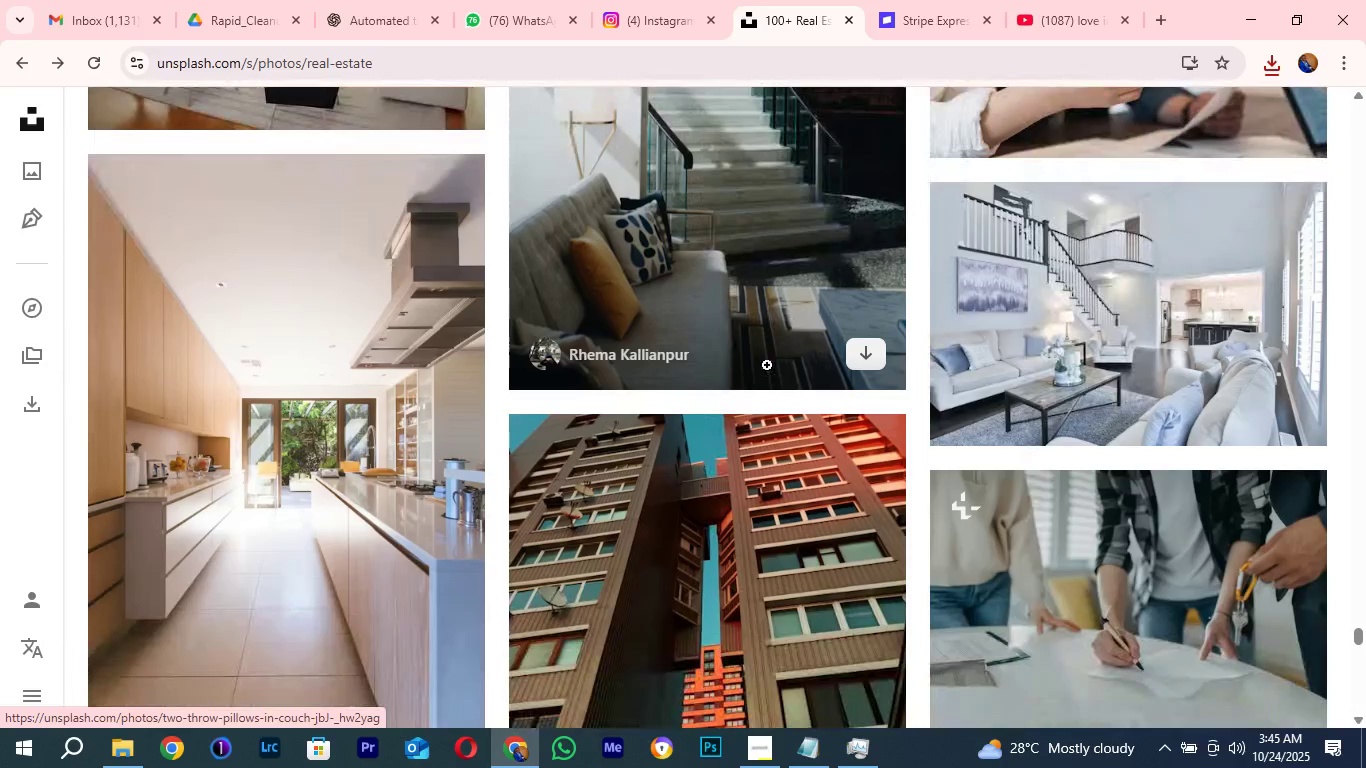 
scroll: coordinate [767, 365], scroll_direction: up, amount: 9.0
 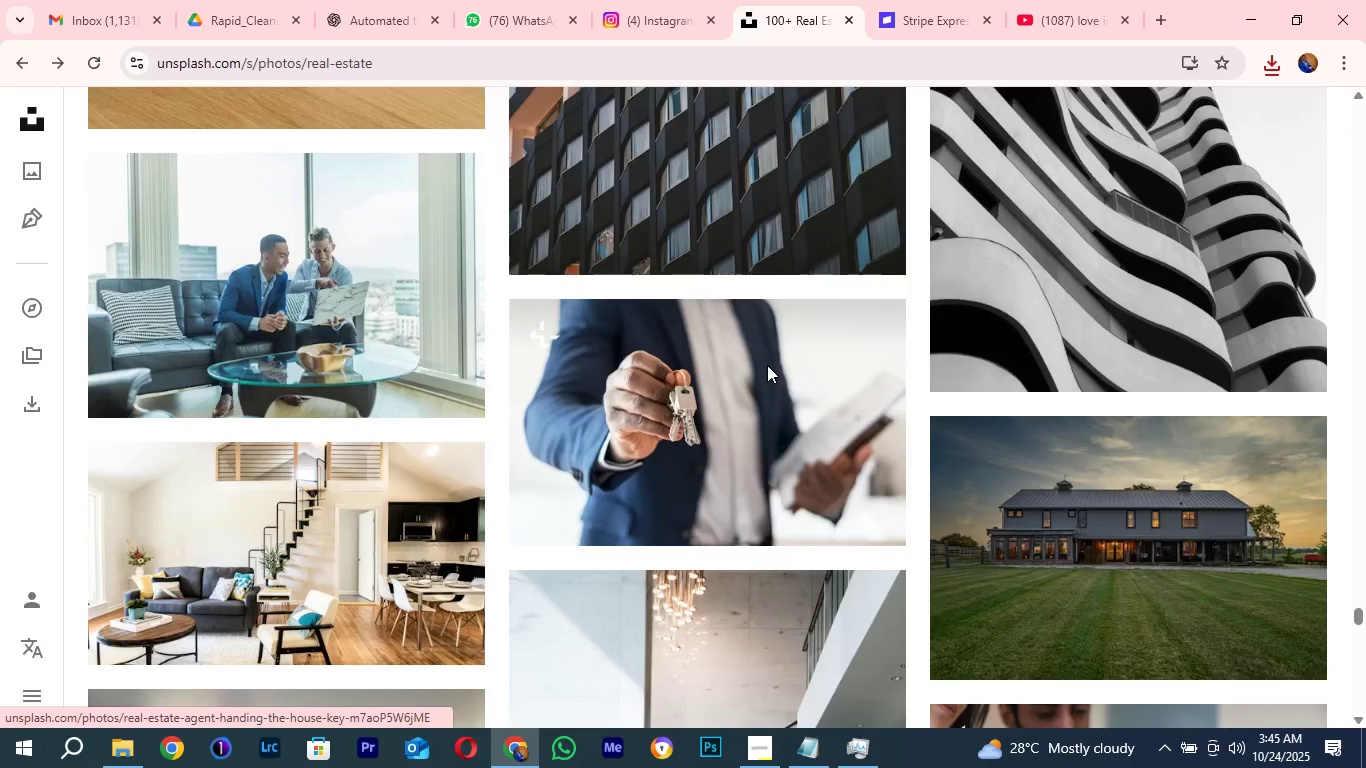 
scroll: coordinate [767, 365], scroll_direction: down, amount: 3.0
 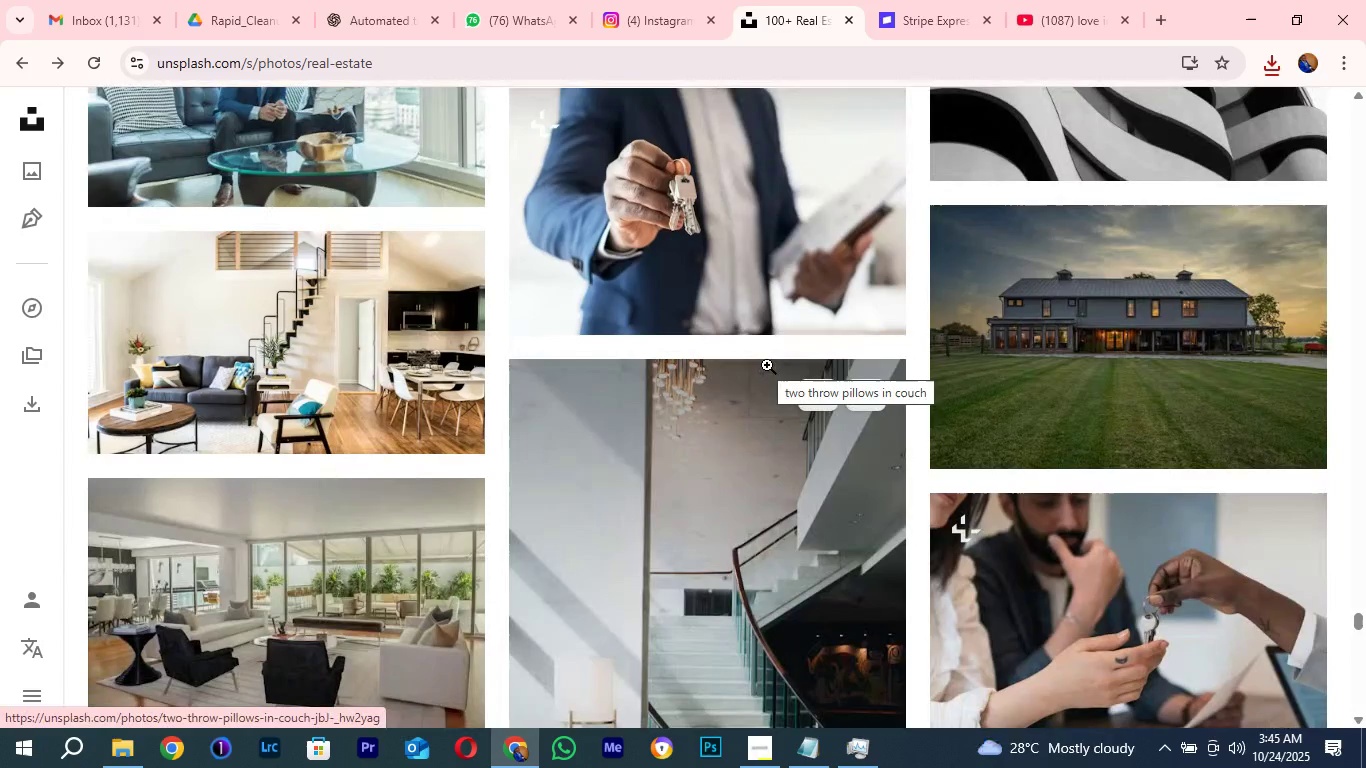 
scroll: coordinate [767, 365], scroll_direction: up, amount: 8.0
 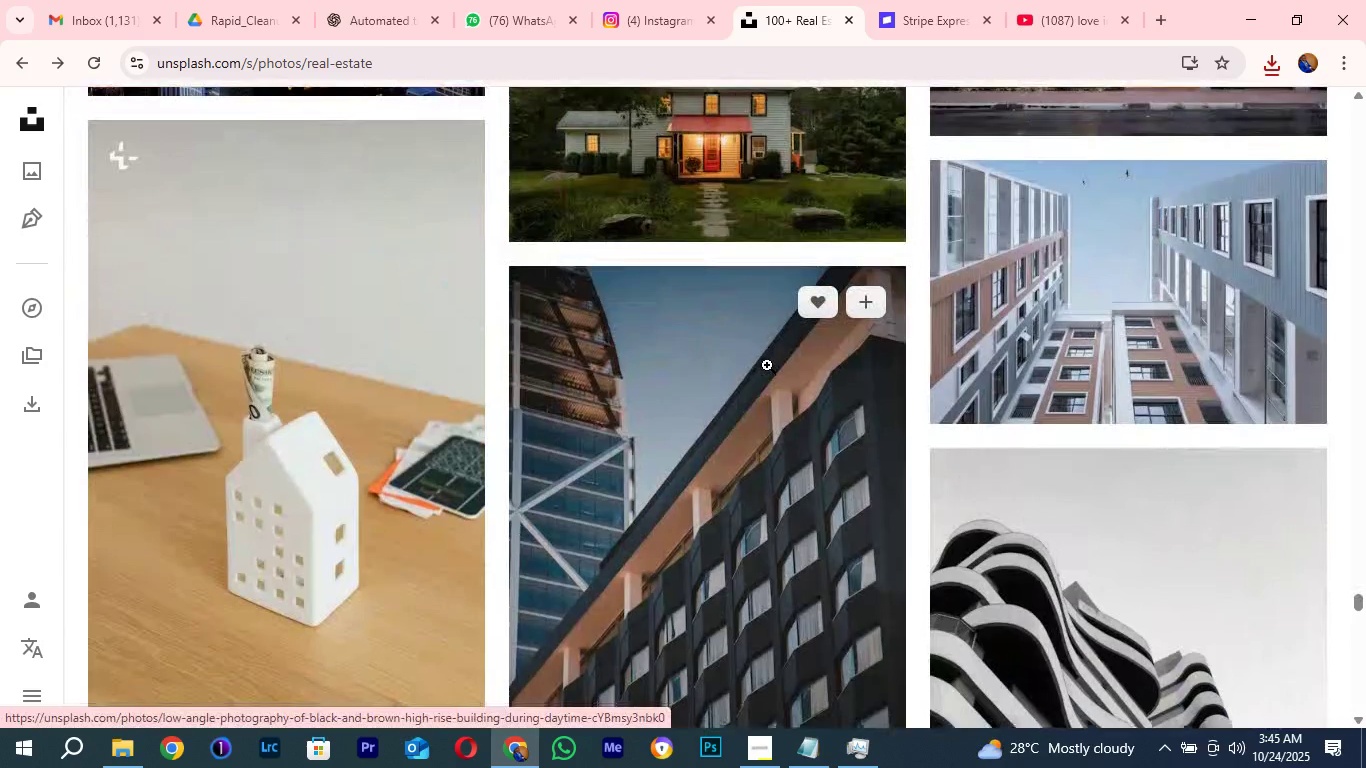 
scroll: coordinate [755, 412], scroll_direction: down, amount: 13.0
 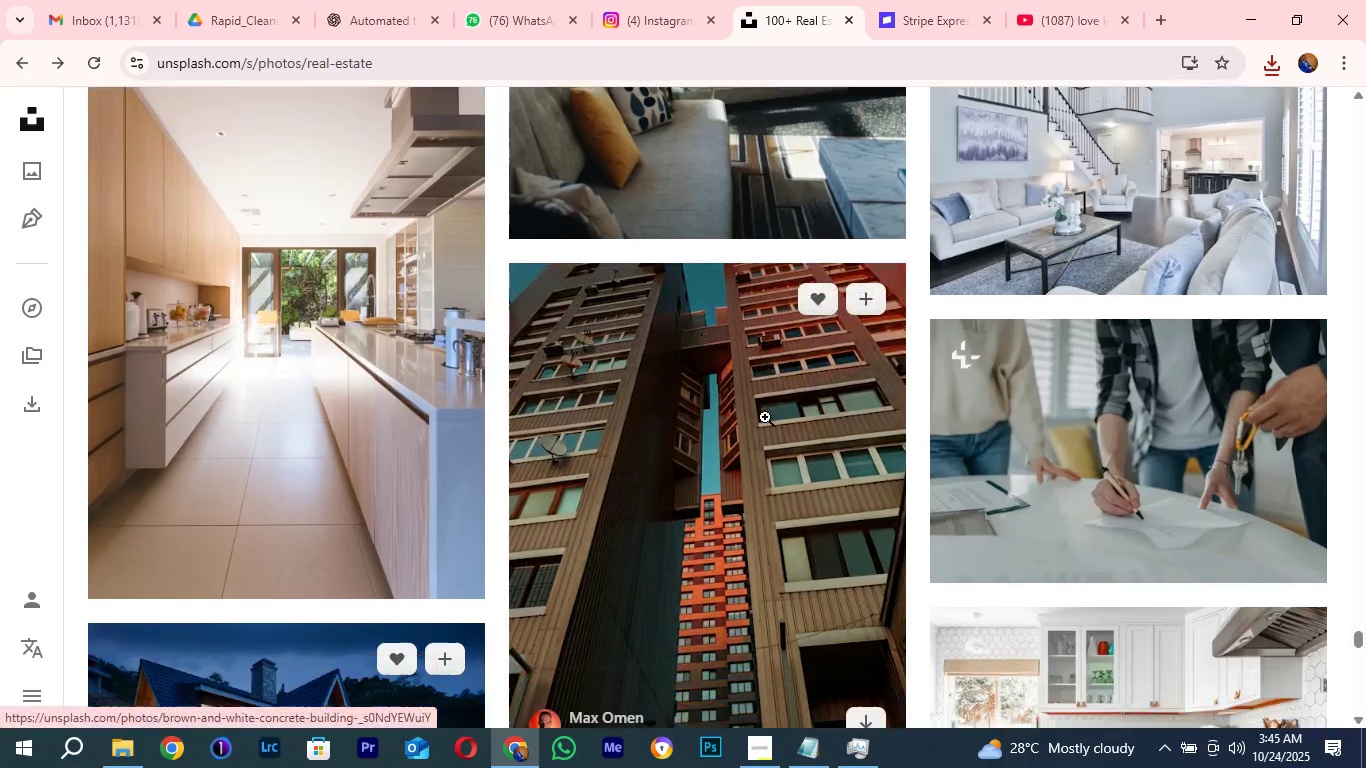 
scroll: coordinate [765, 417], scroll_direction: down, amount: 1.0
 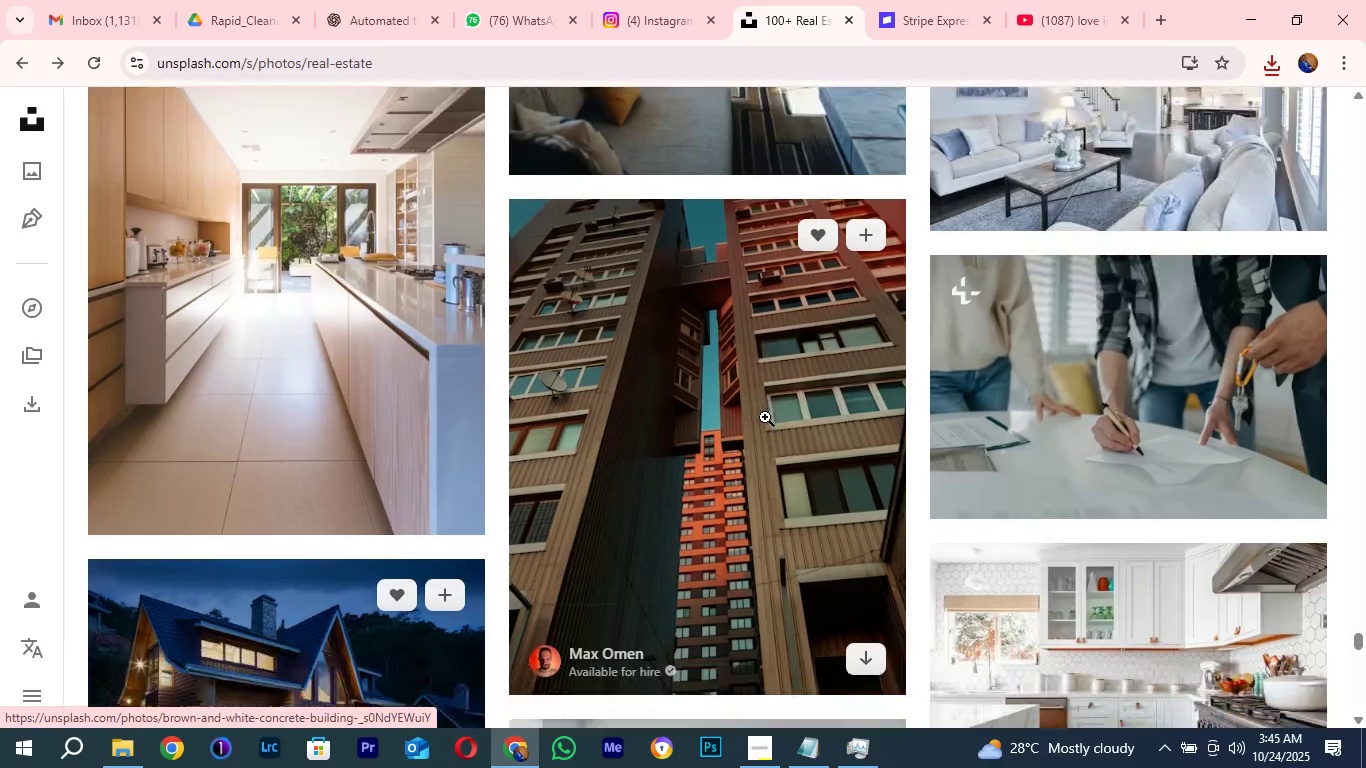 
scroll: coordinate [765, 417], scroll_direction: up, amount: 3.0
 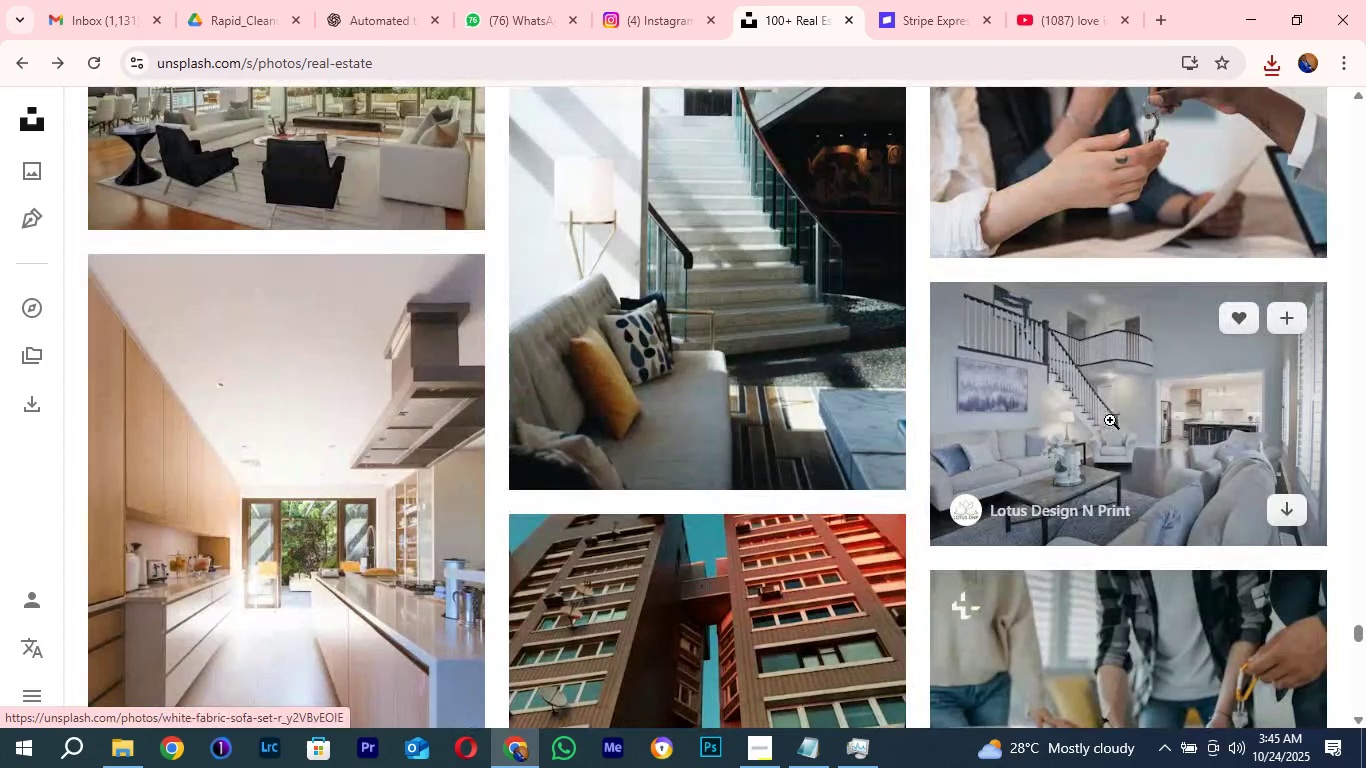 
left_click([1110, 420])
 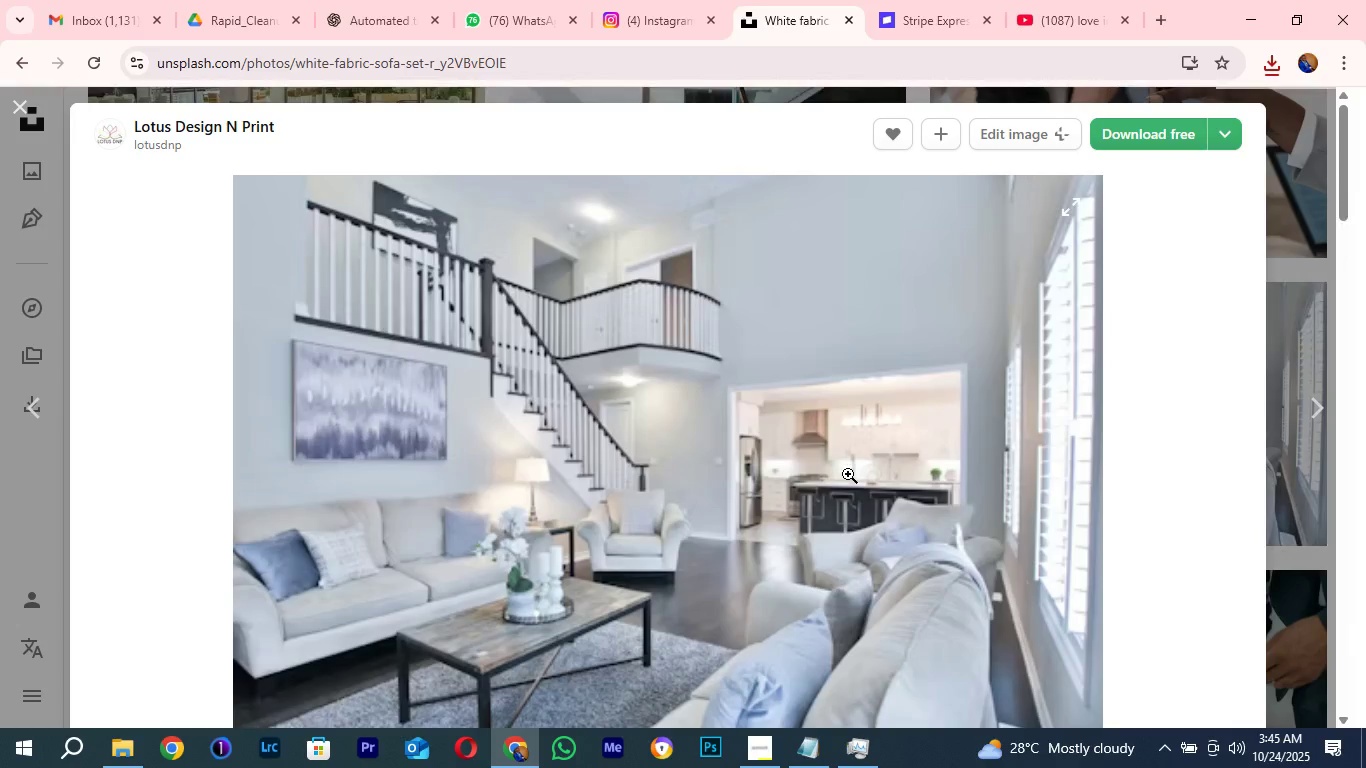 
scroll: coordinate [848, 474], scroll_direction: down, amount: 2.0
 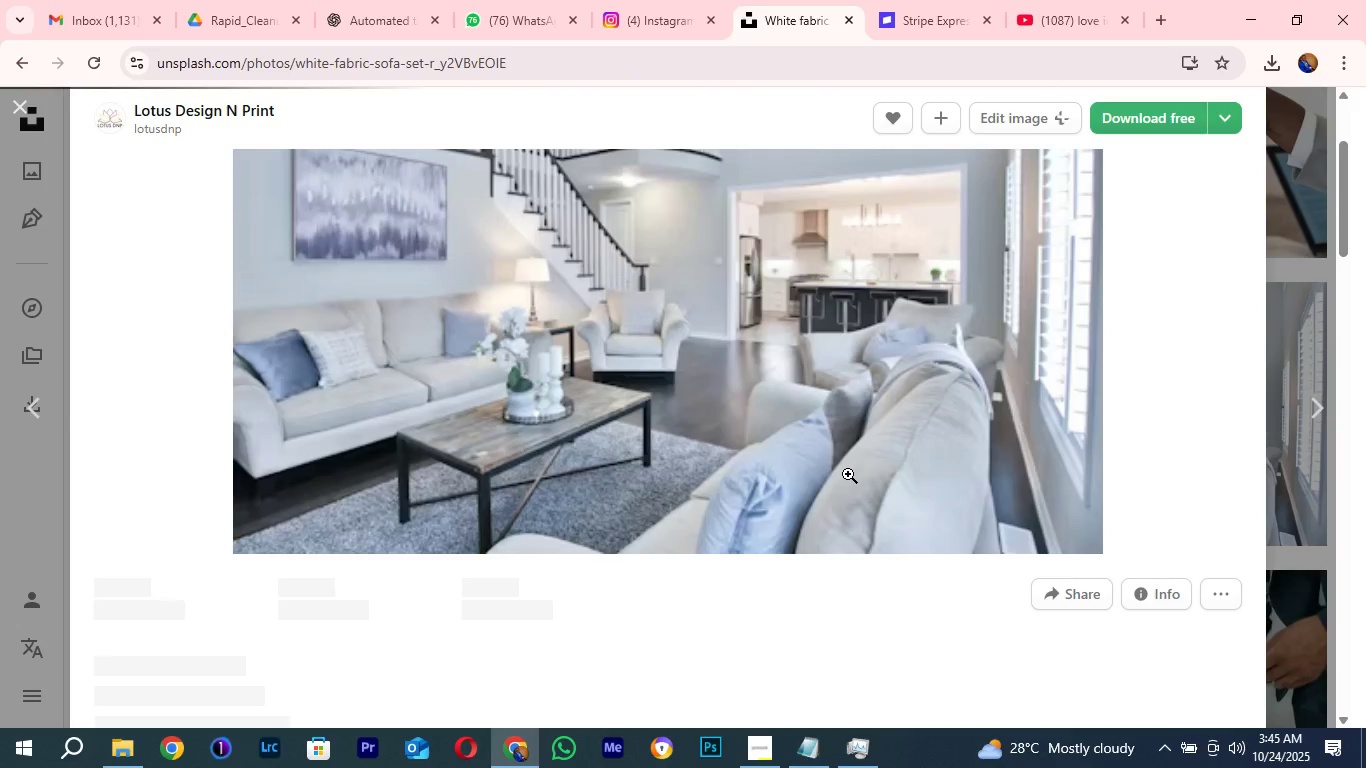 
wait(12.18)
 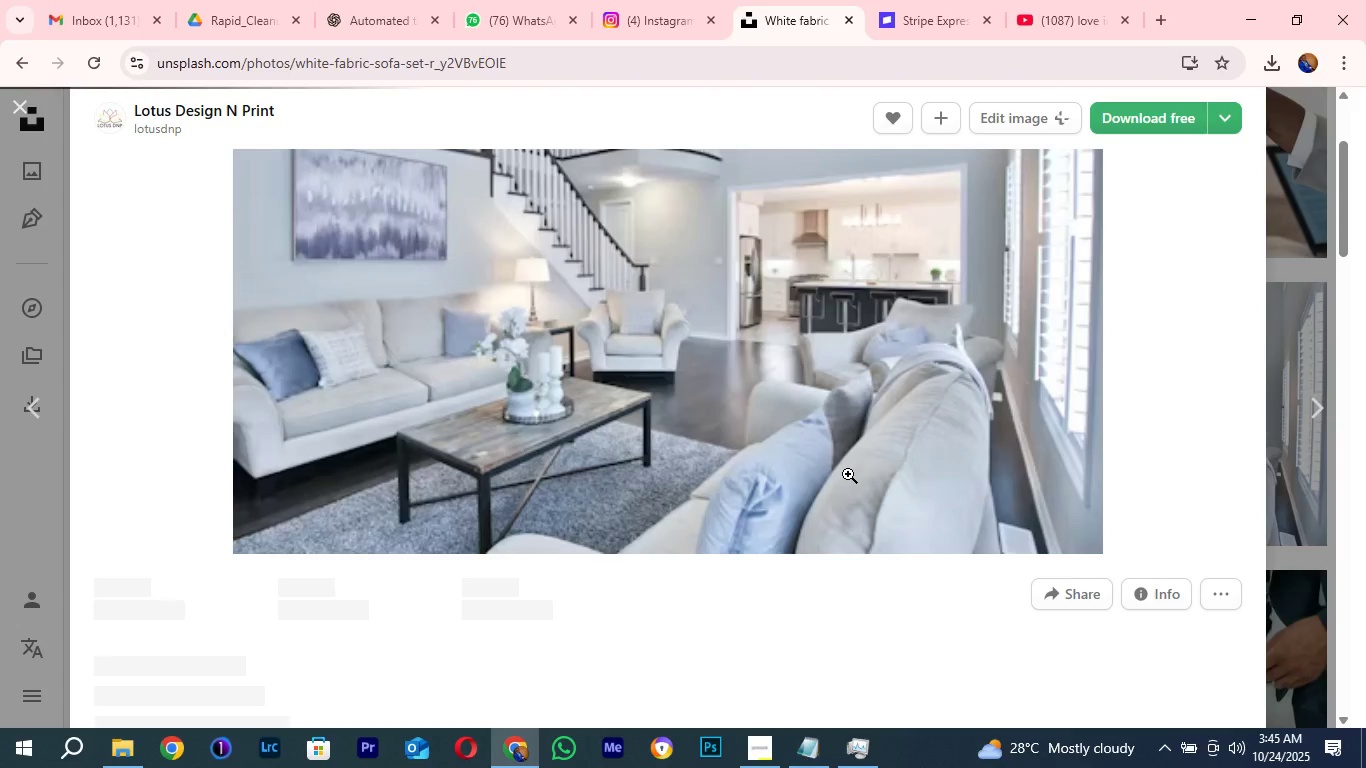 
scroll: coordinate [797, 378], scroll_direction: down, amount: 3.0
 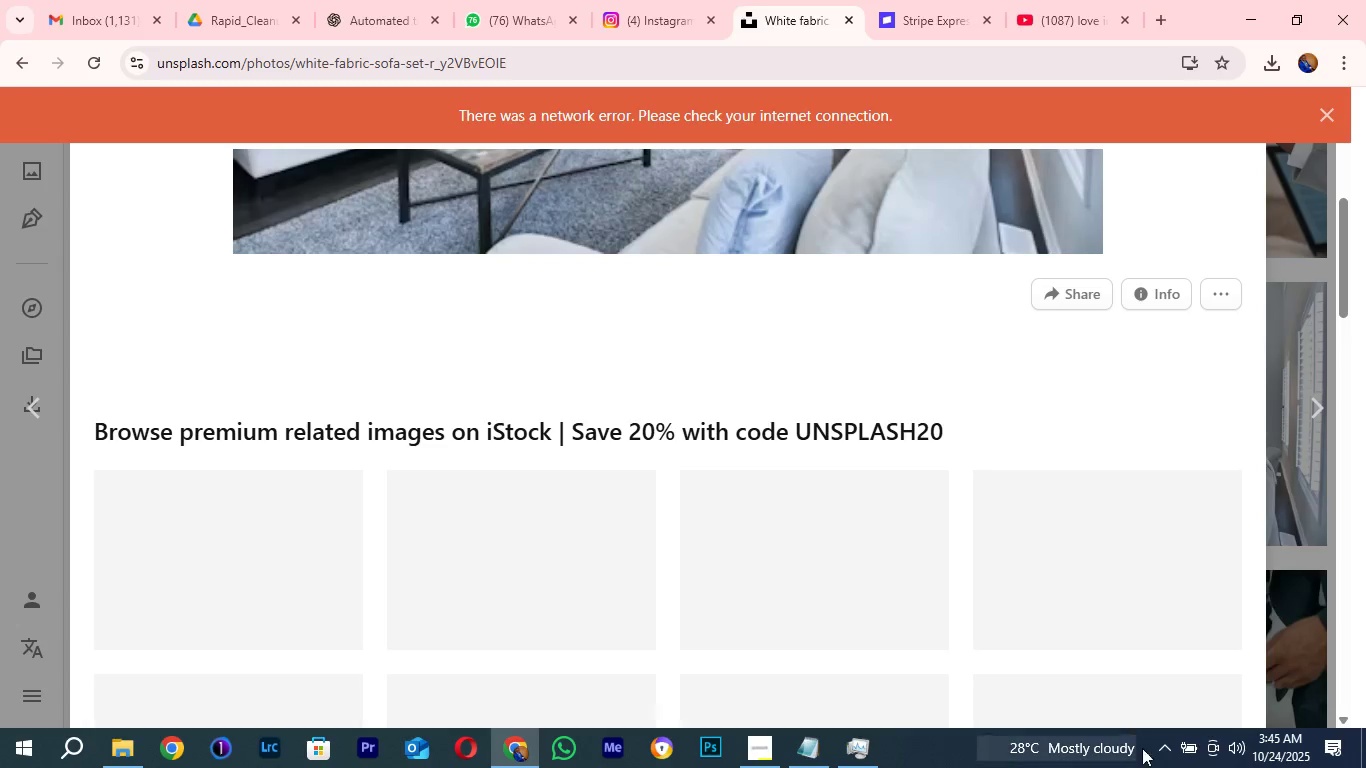 
left_click([1163, 764])
 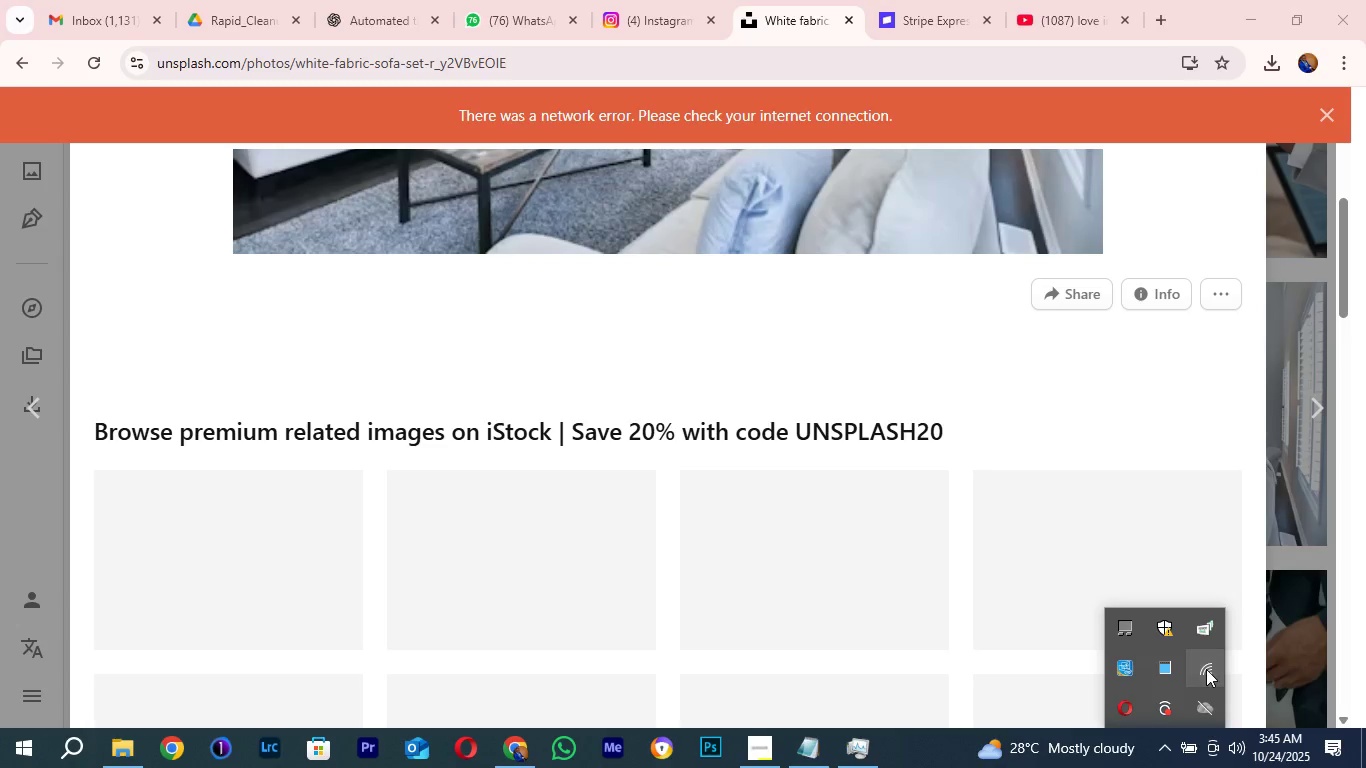 
left_click([1206, 669])
 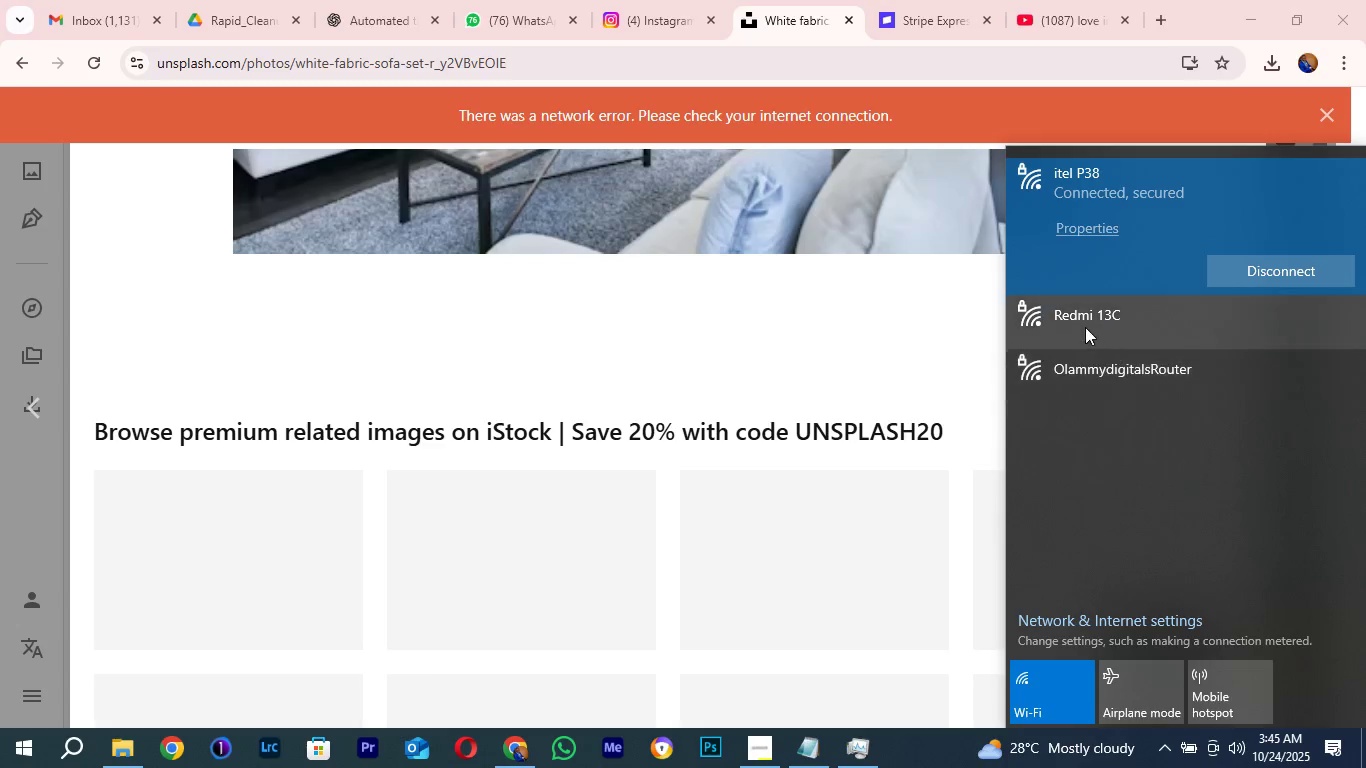 
left_click([1085, 327])
 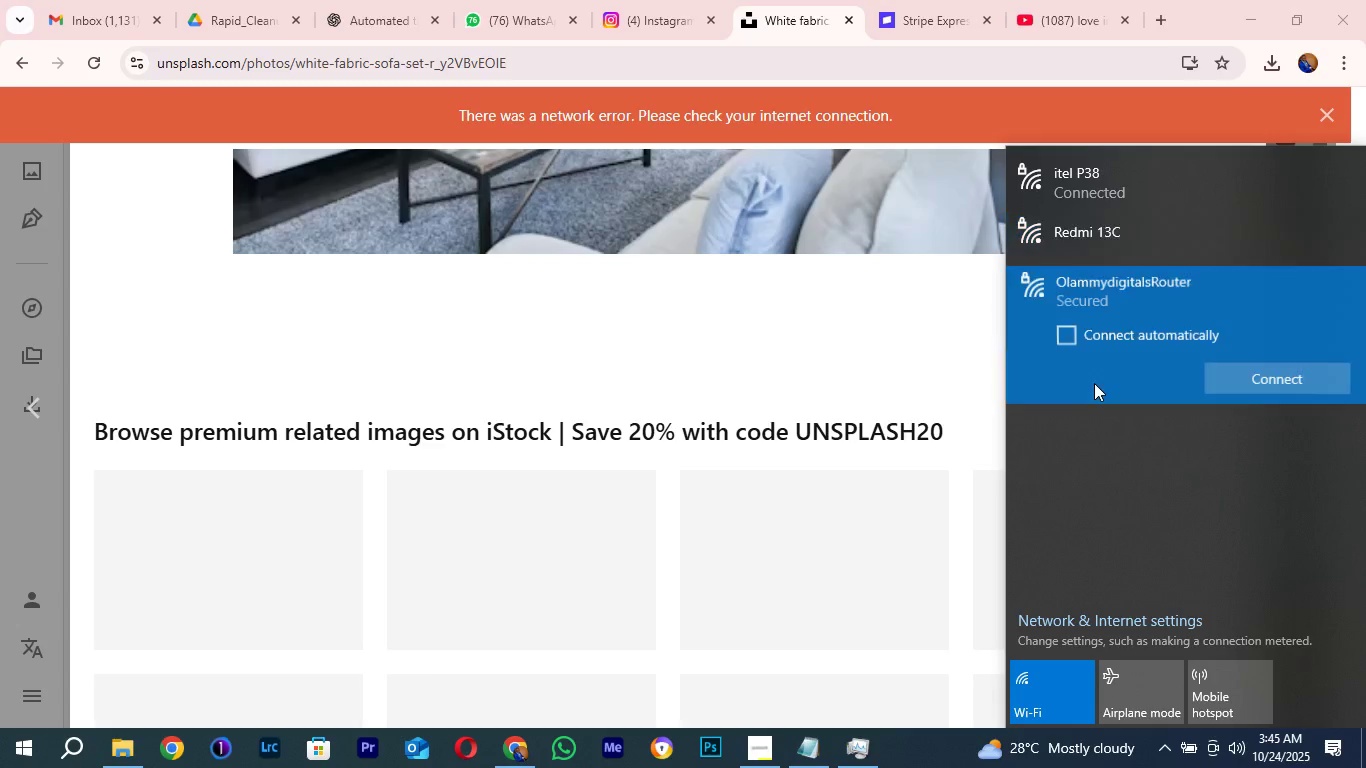 
left_click([1094, 383])
 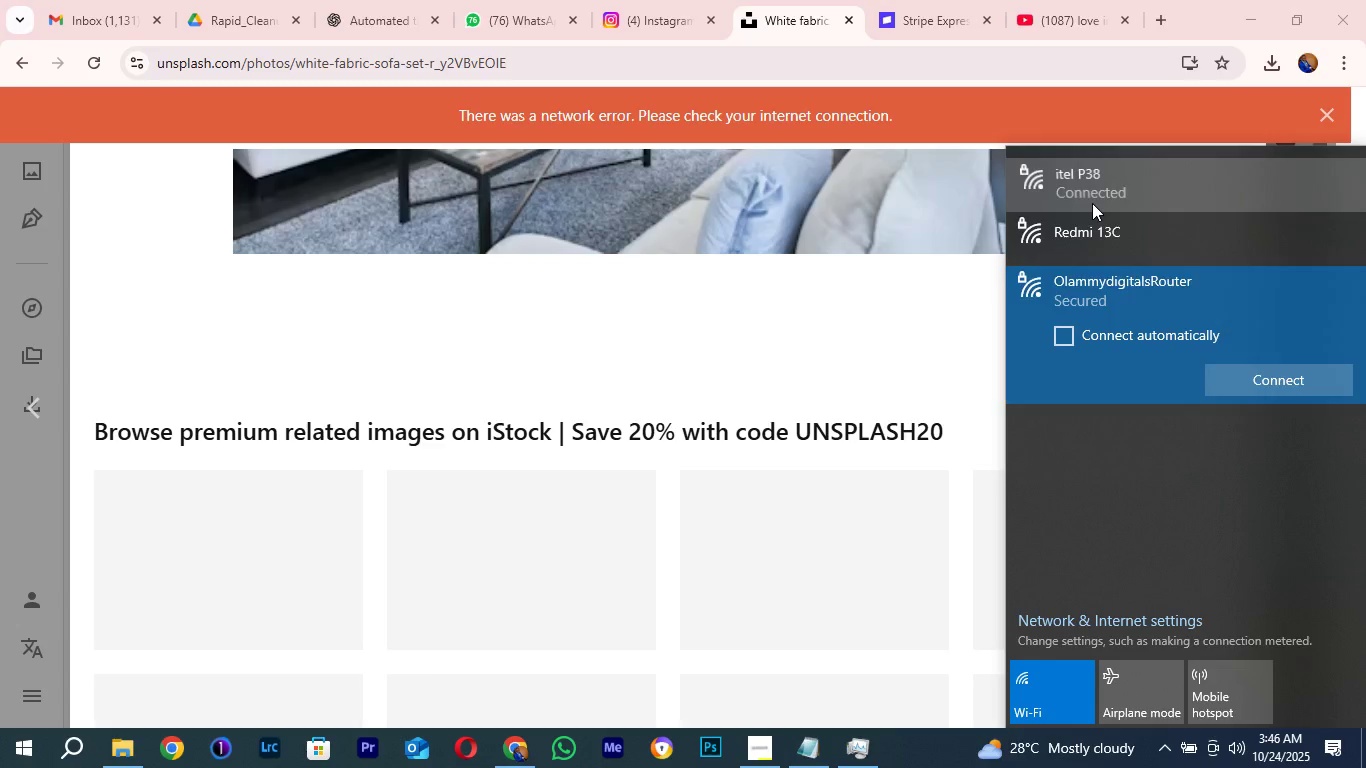 
left_click([1092, 203])
 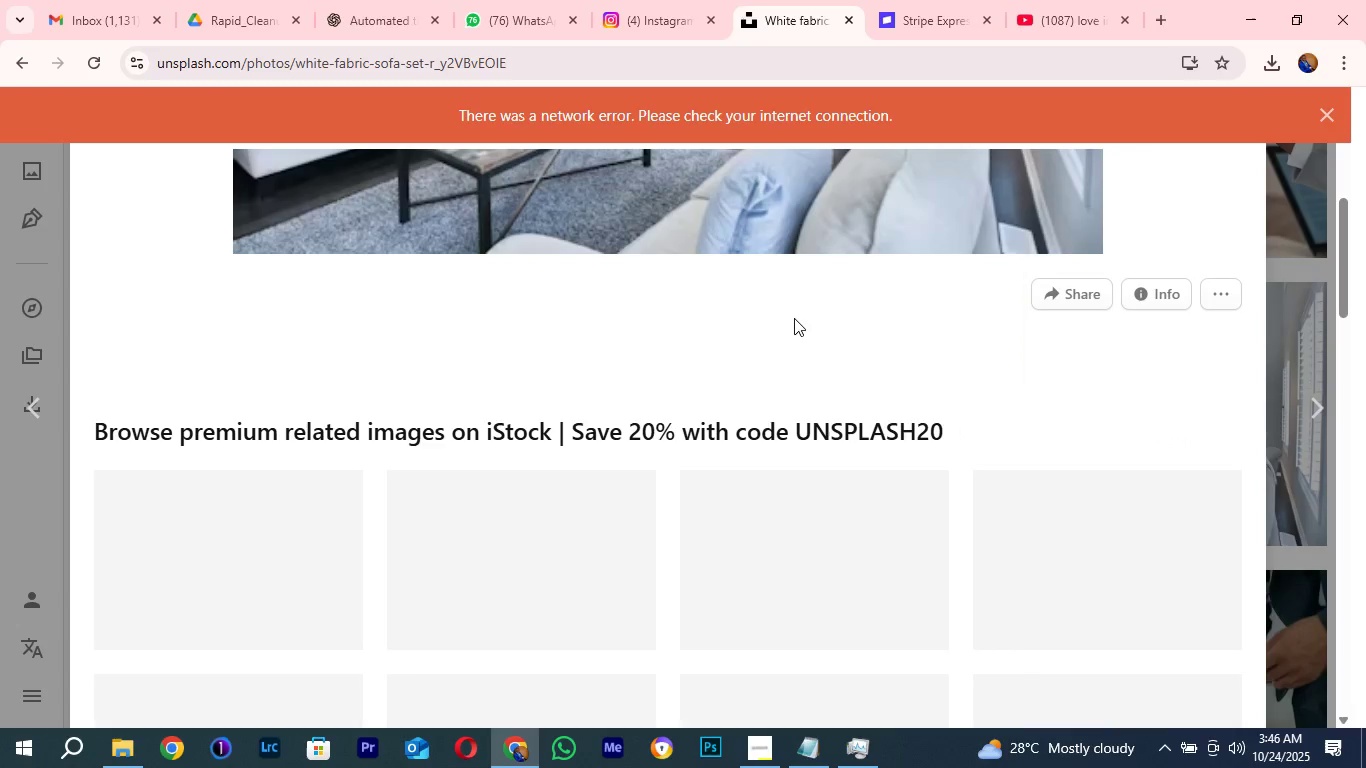 
left_click([794, 318])
 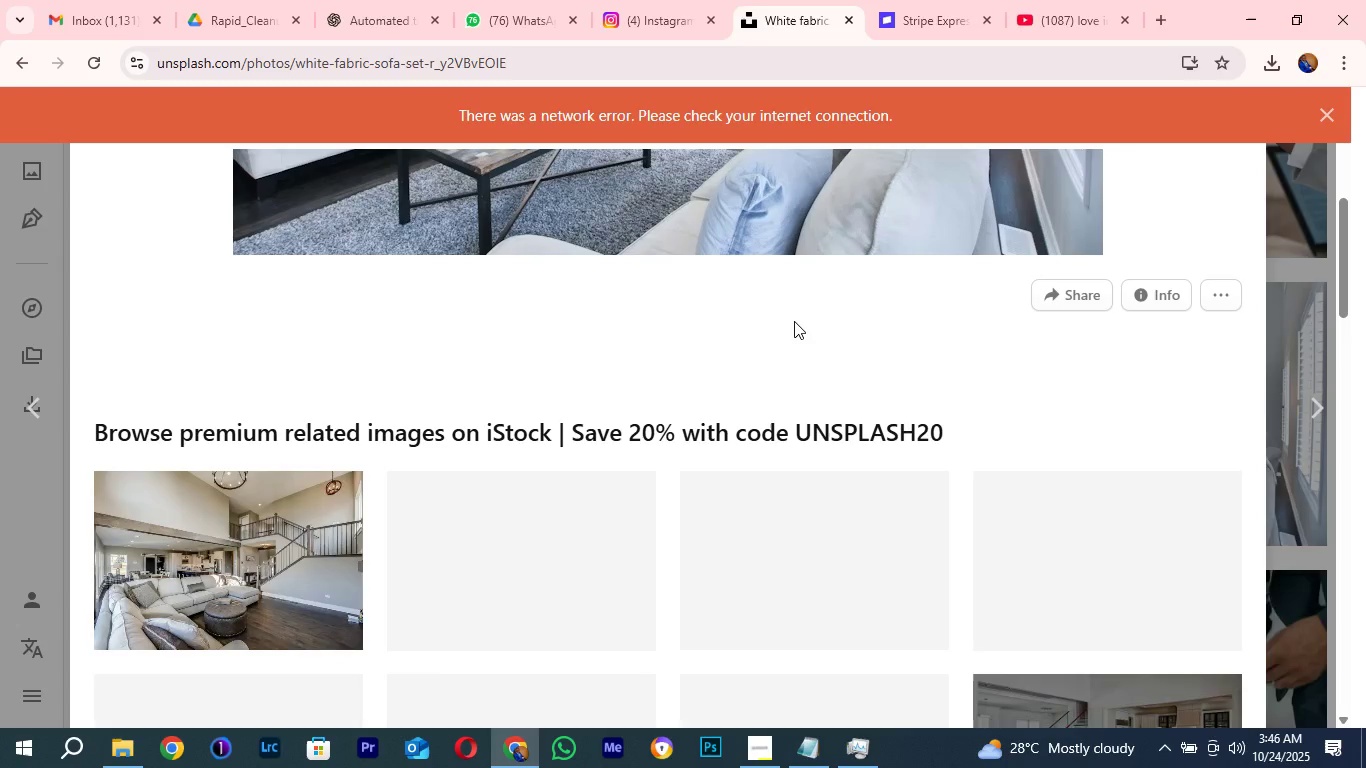 
wait(6.1)
 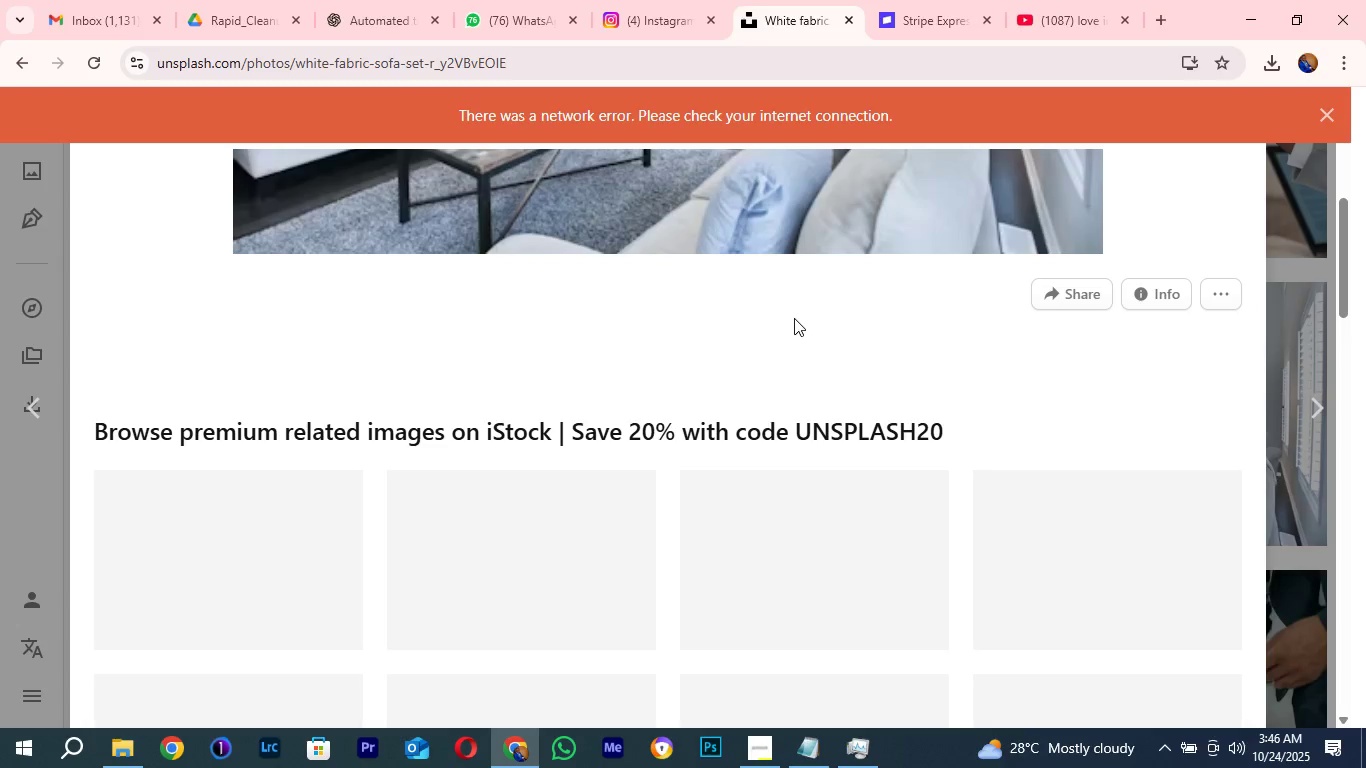 
scroll: coordinate [783, 388], scroll_direction: up, amount: 9.0
 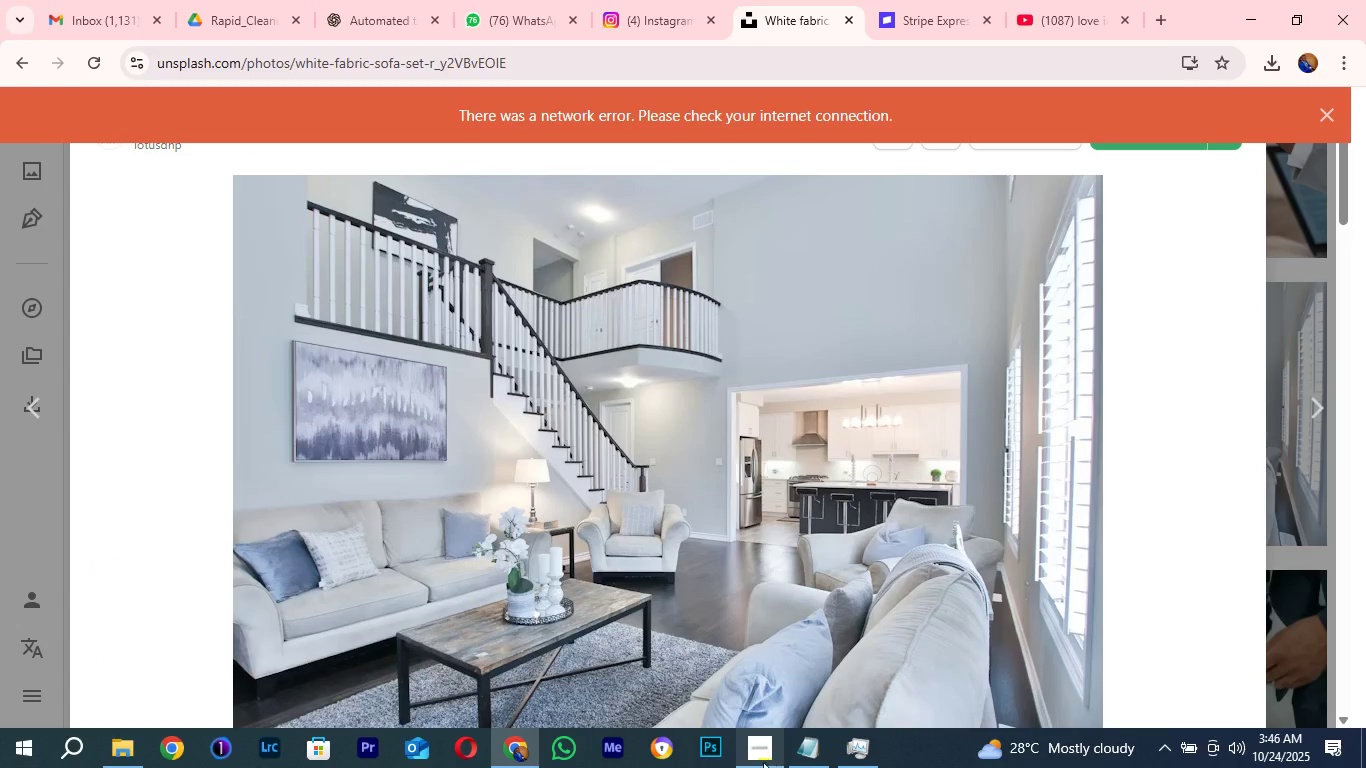 
left_click([763, 762])